 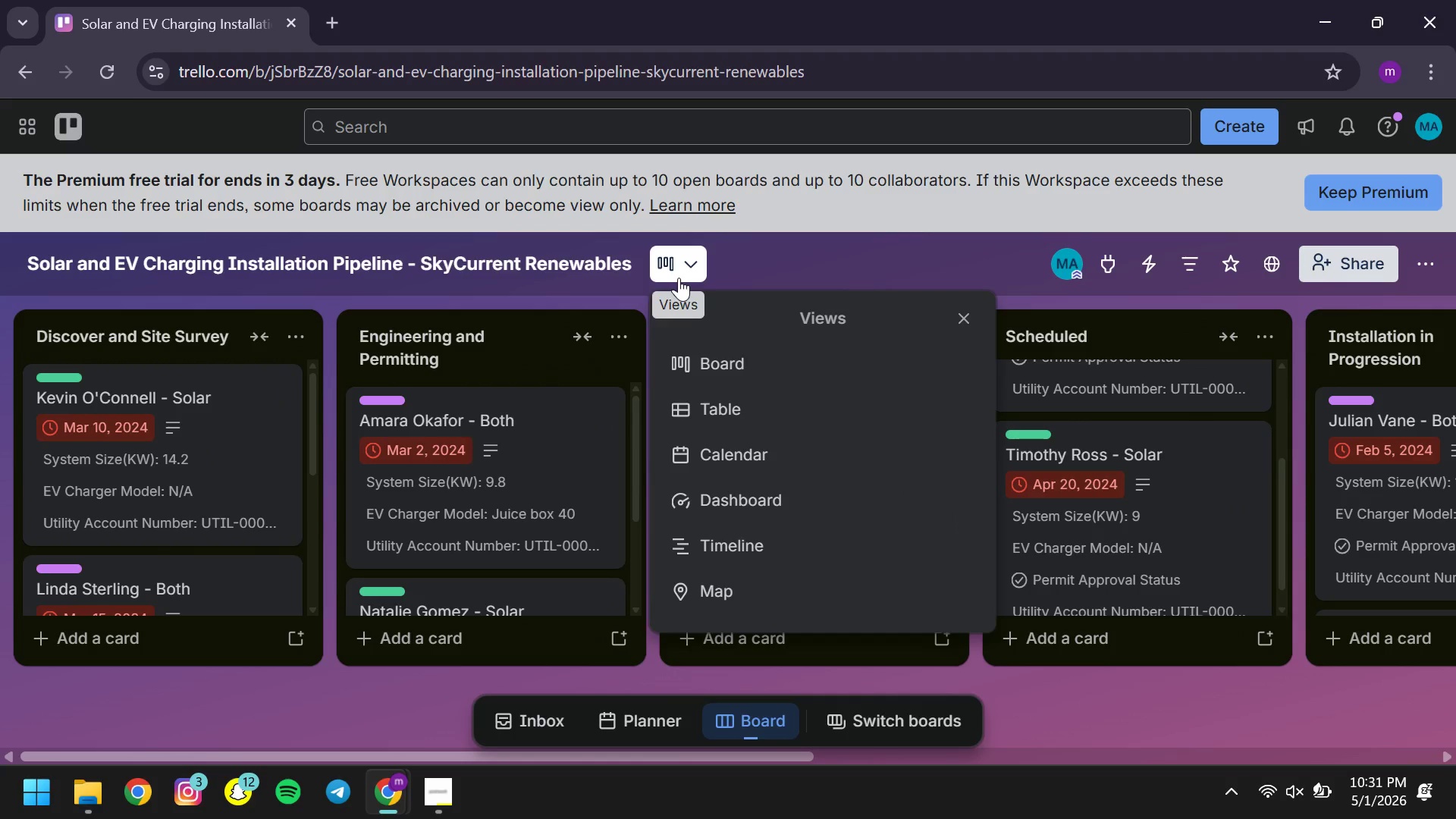 
left_click([747, 457])
 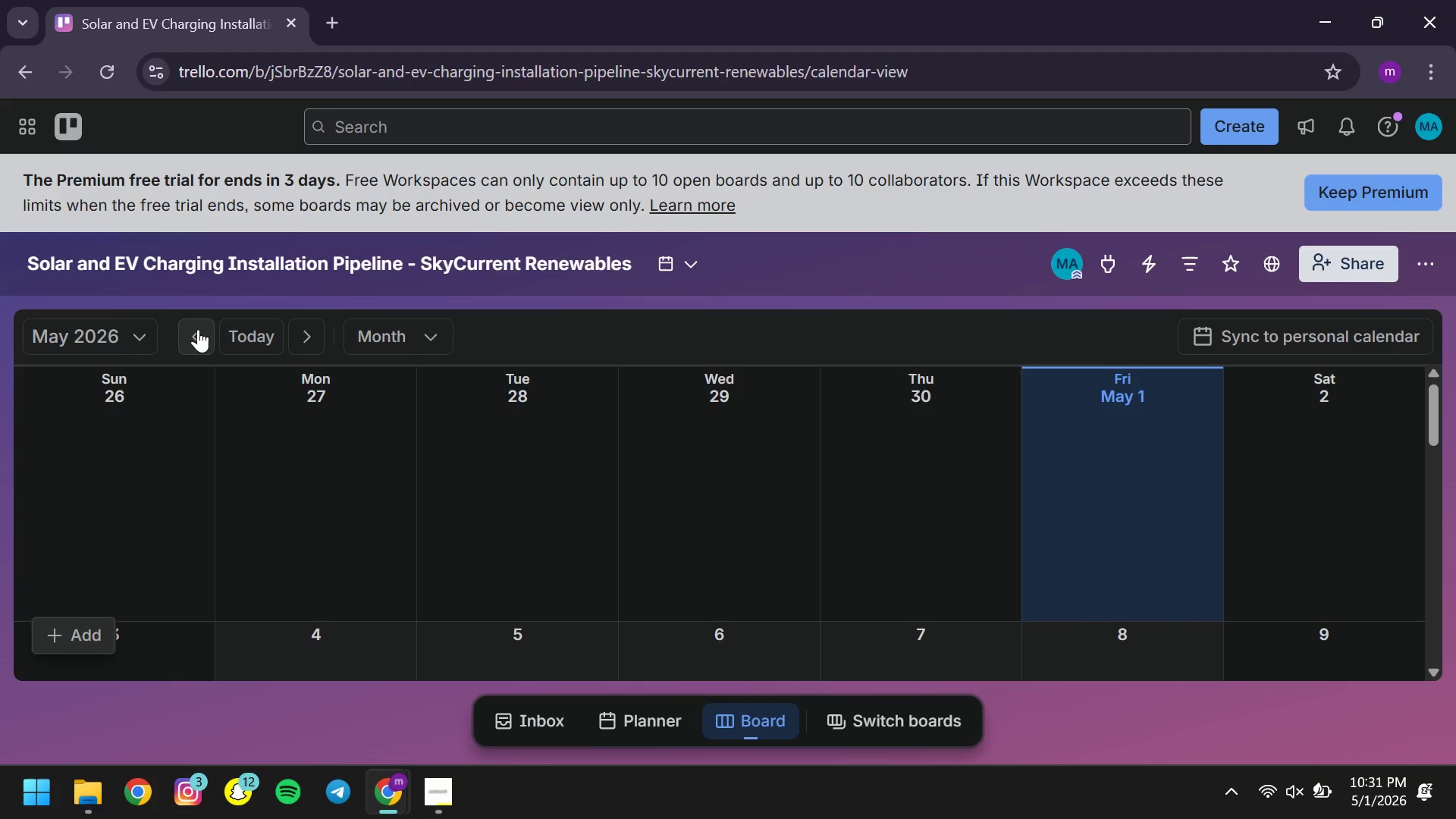 
left_click([130, 339])
 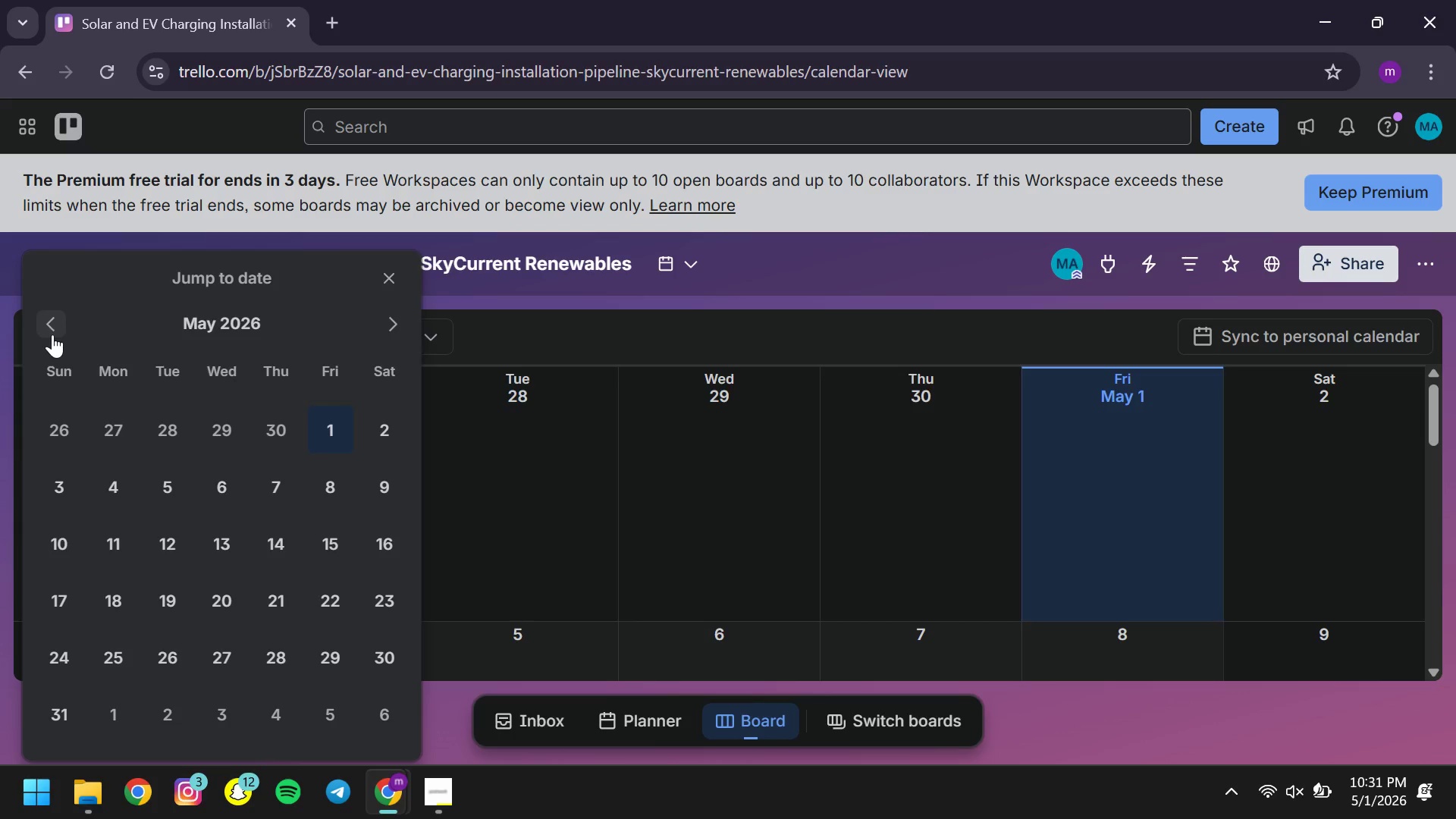 
double_click([52, 334])
 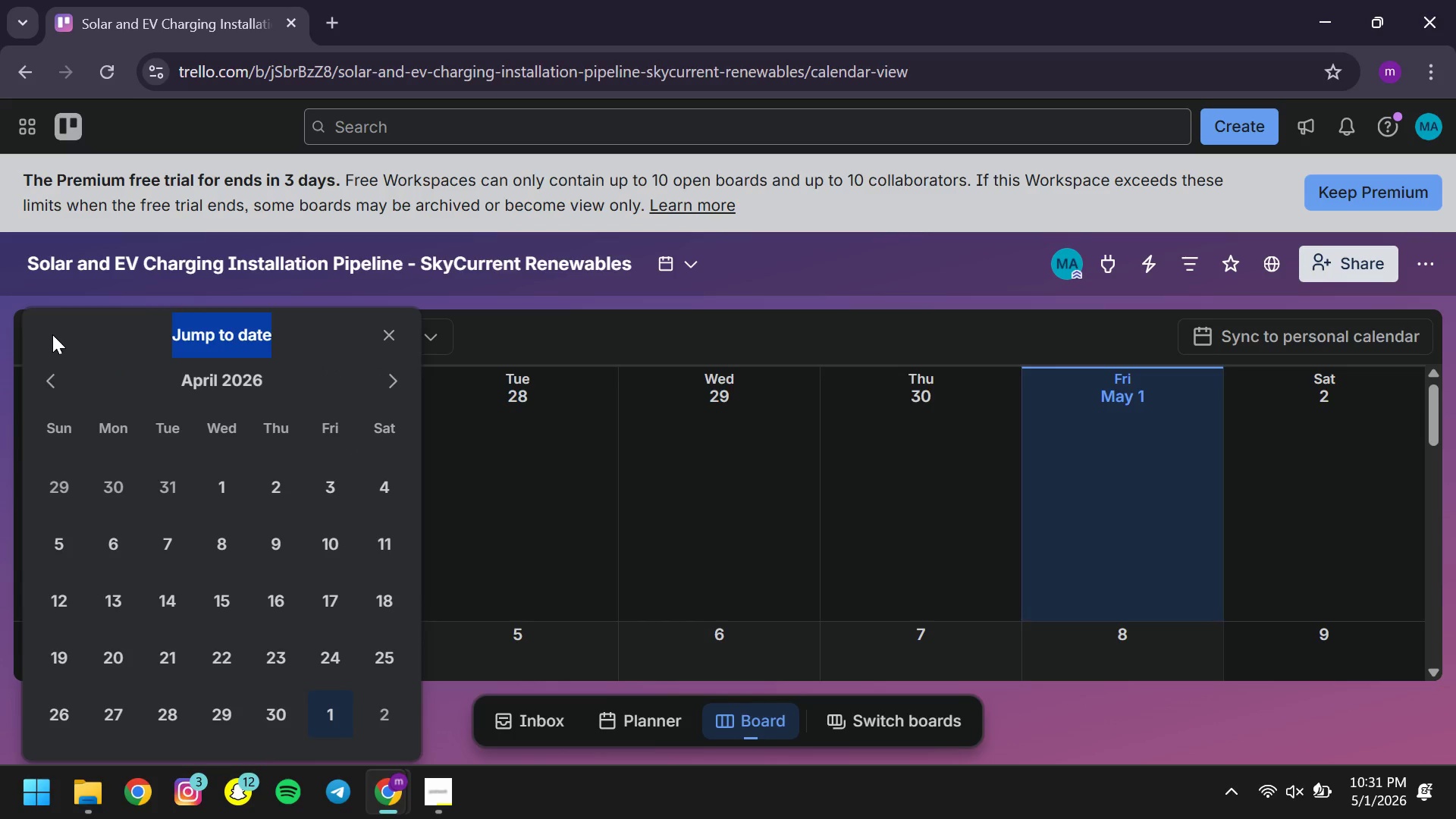 
triple_click([52, 334])
 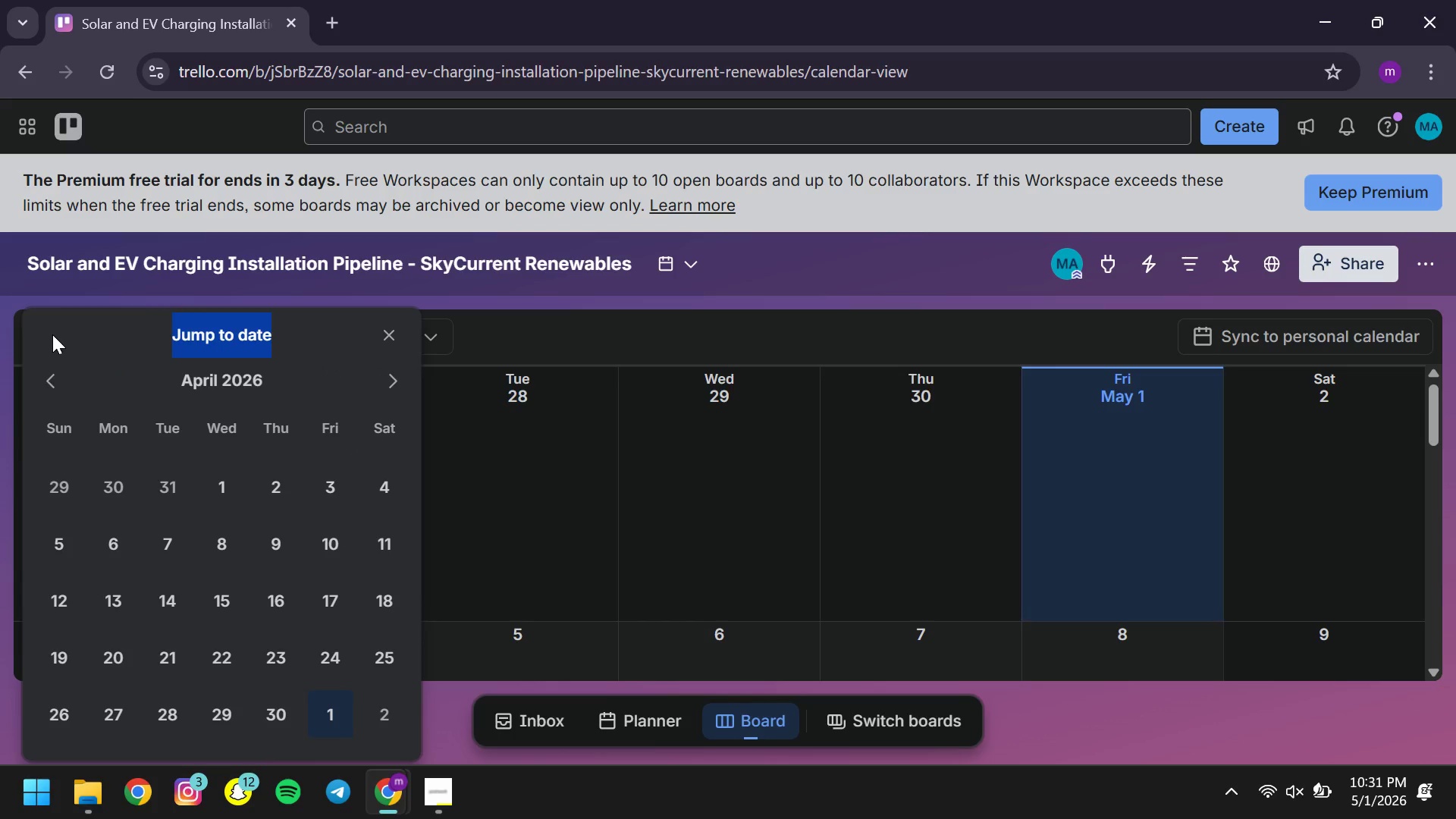 
triple_click([52, 334])
 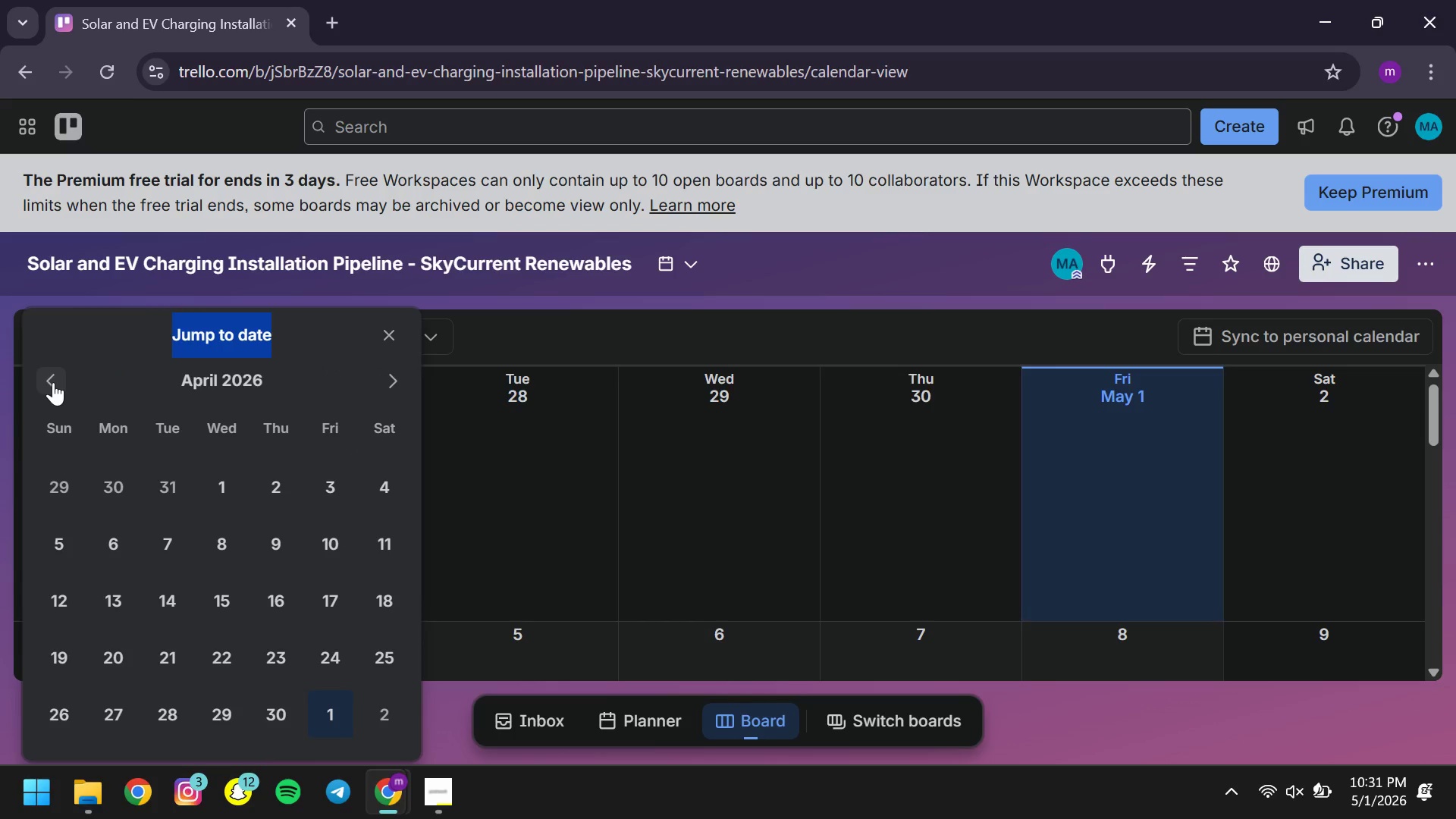 
left_click([53, 382])
 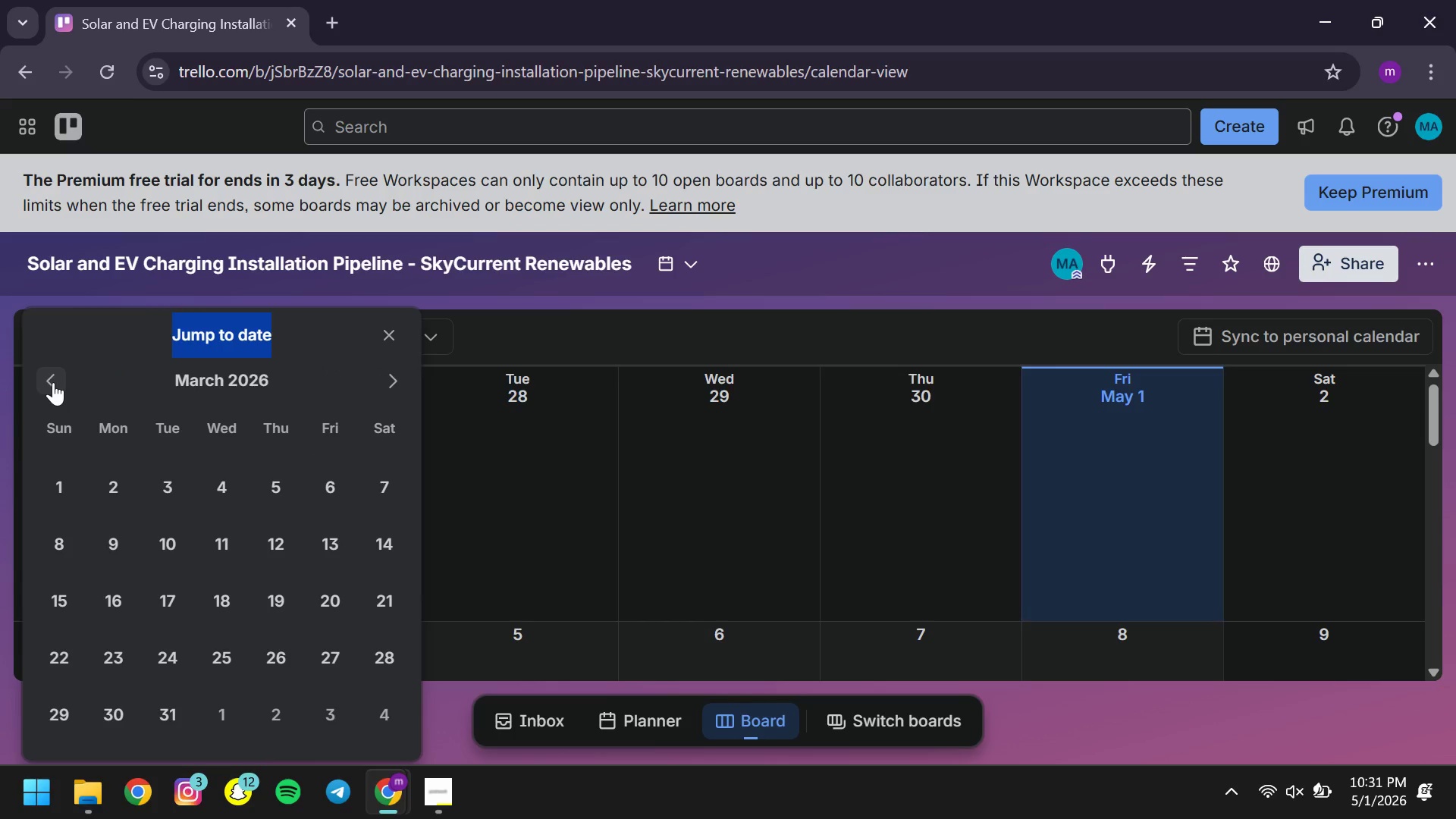 
left_click([53, 382])
 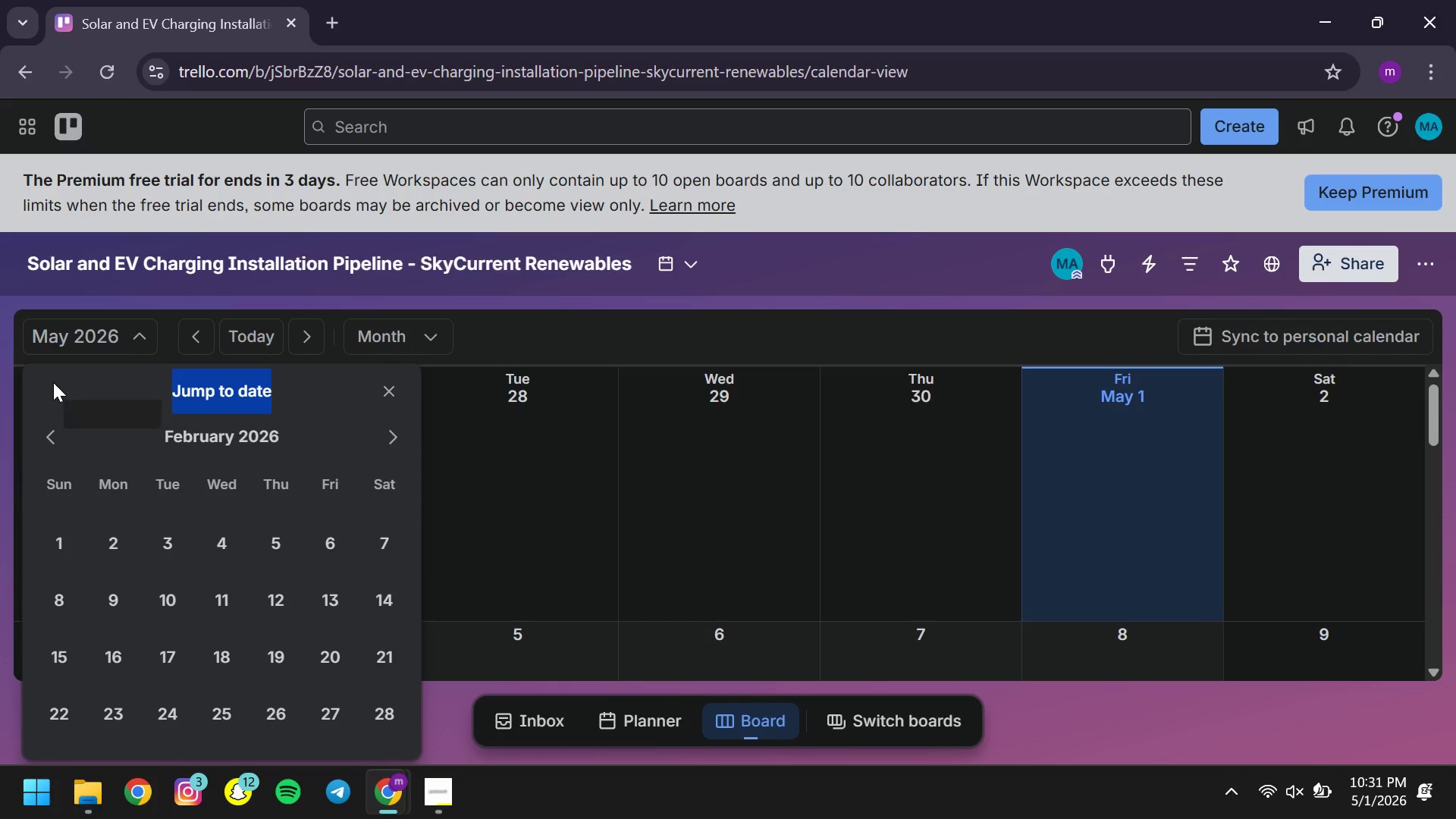 
left_click([53, 382])
 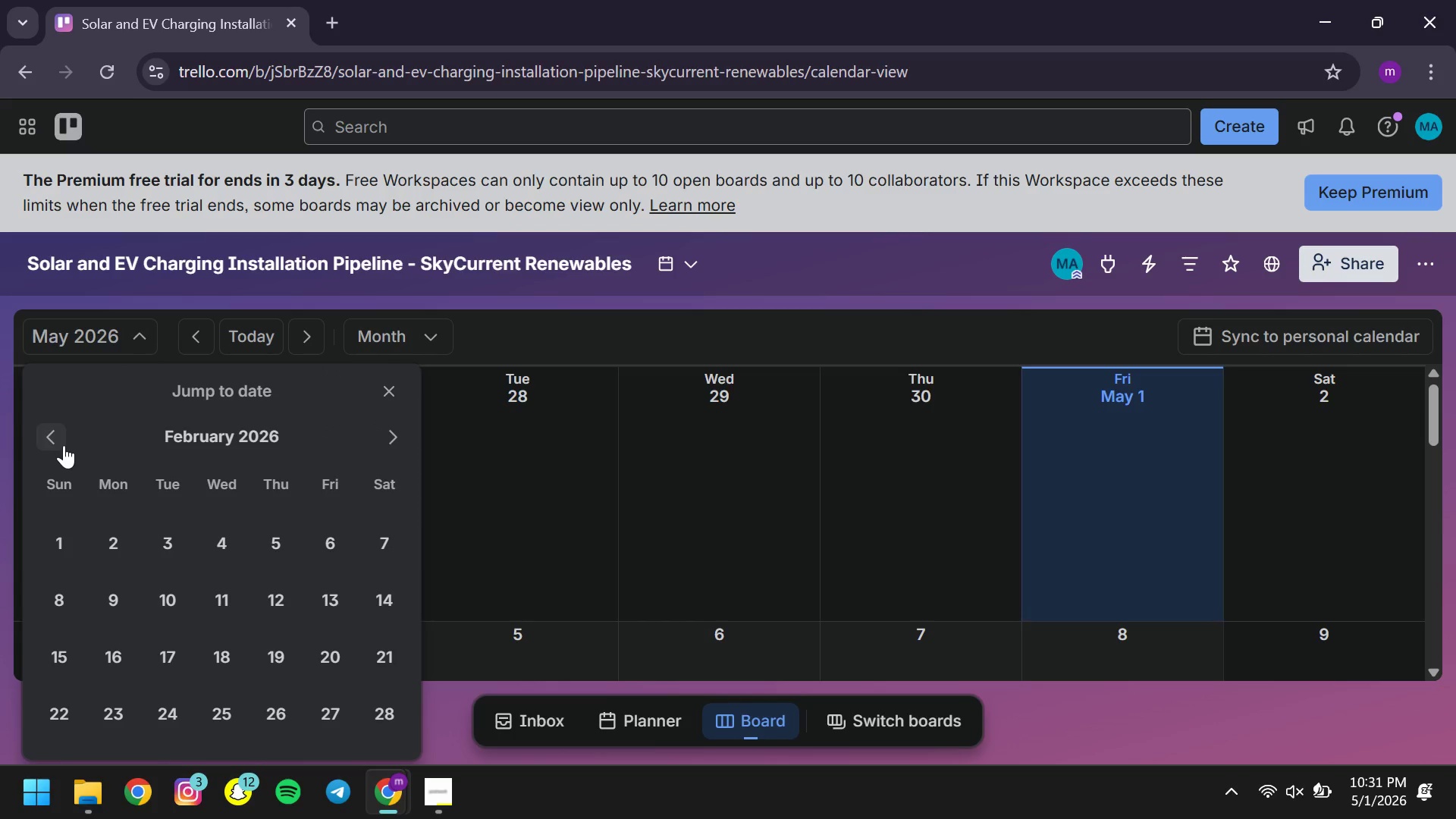 
wait(10.28)
 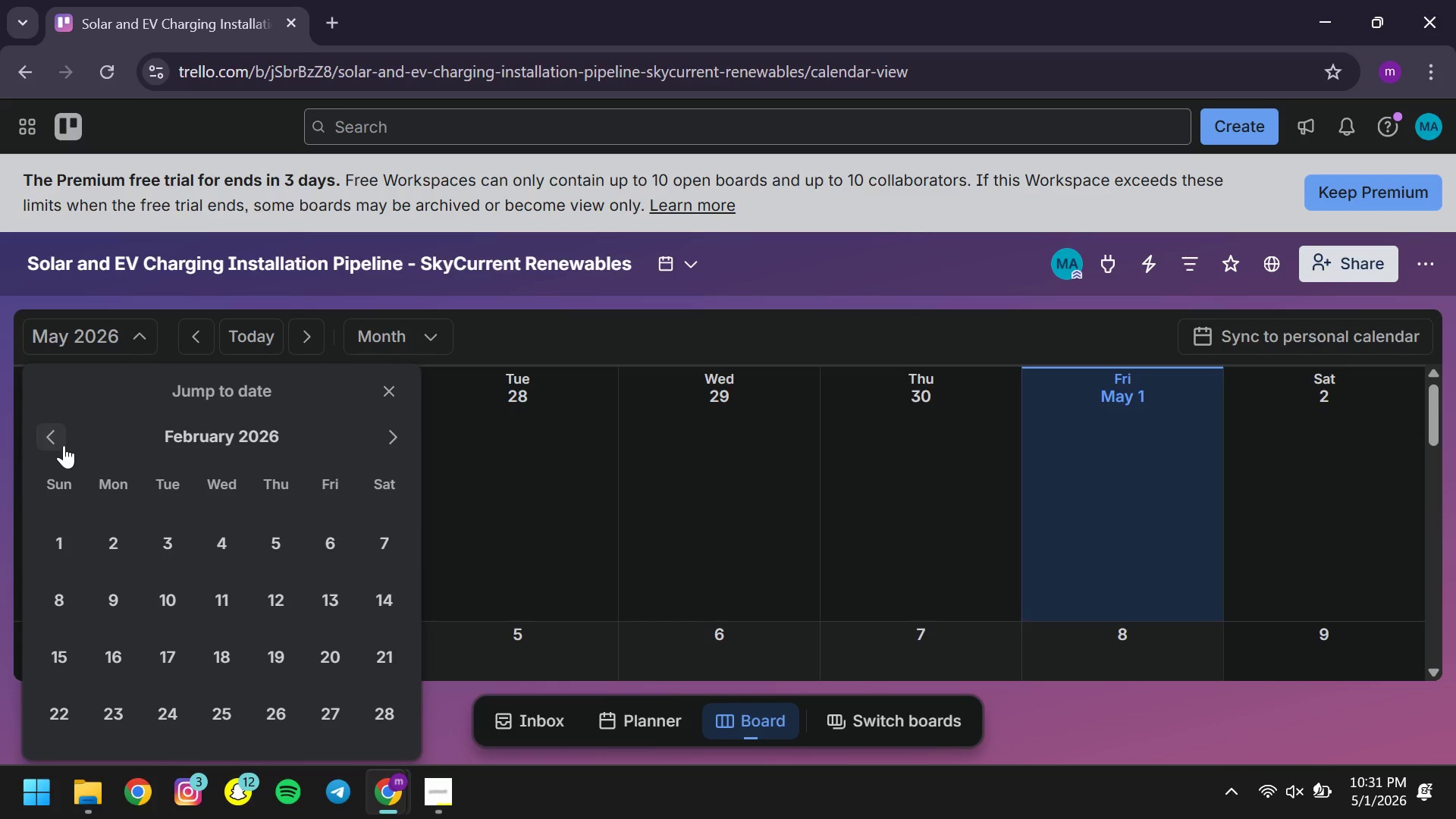 
left_click([64, 445])
 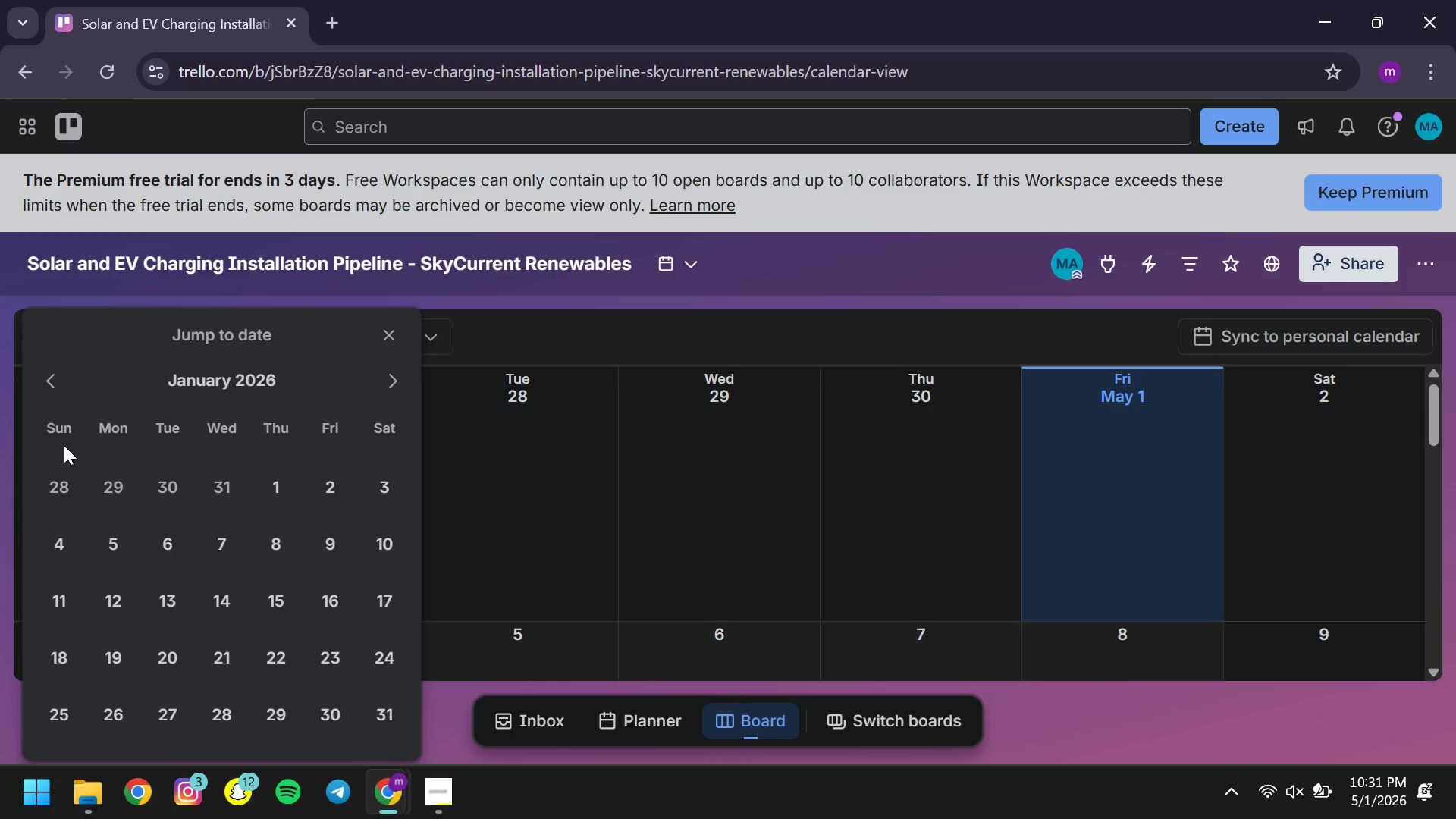 
left_click([64, 445])
 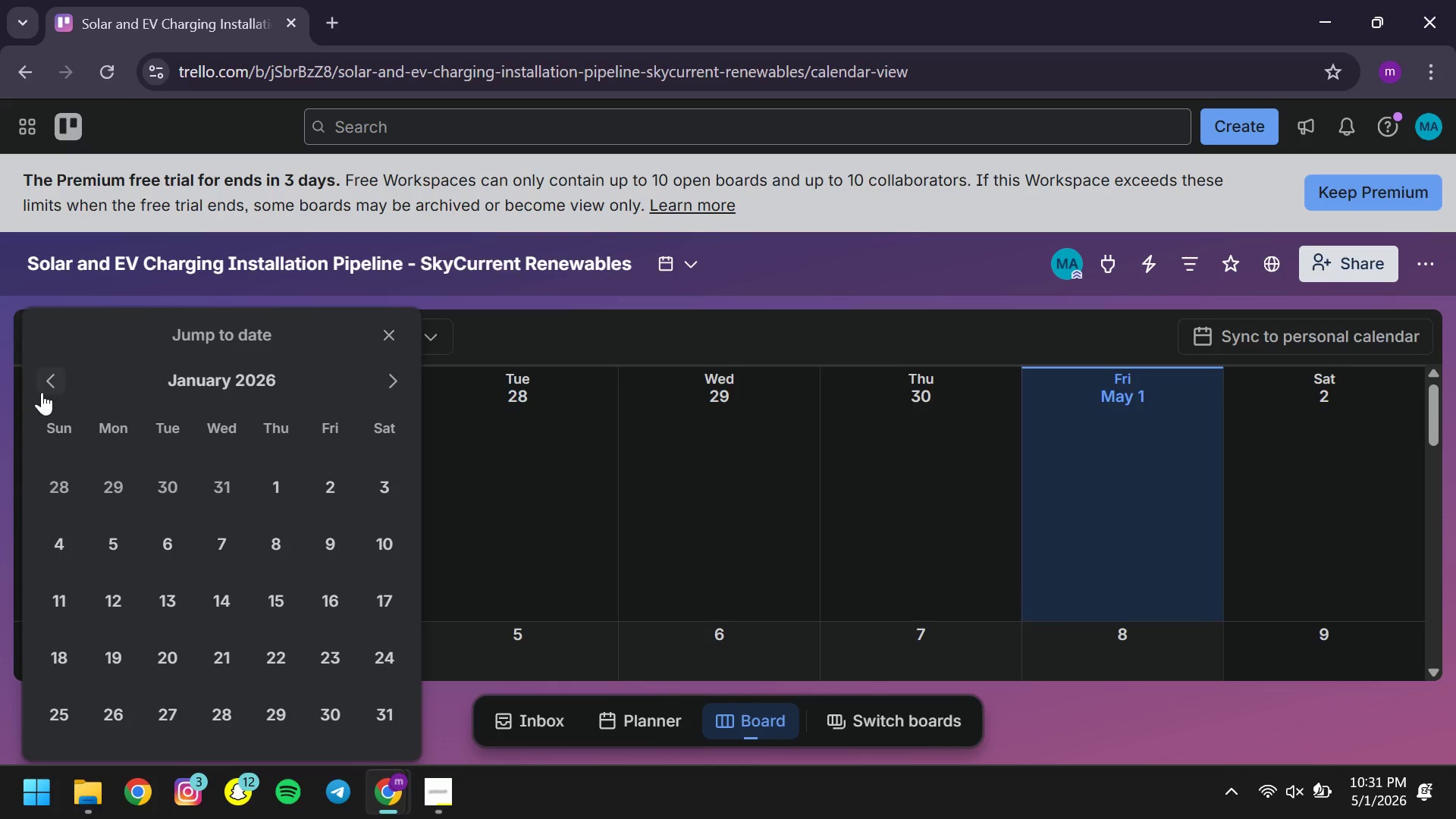 
left_click([45, 391])
 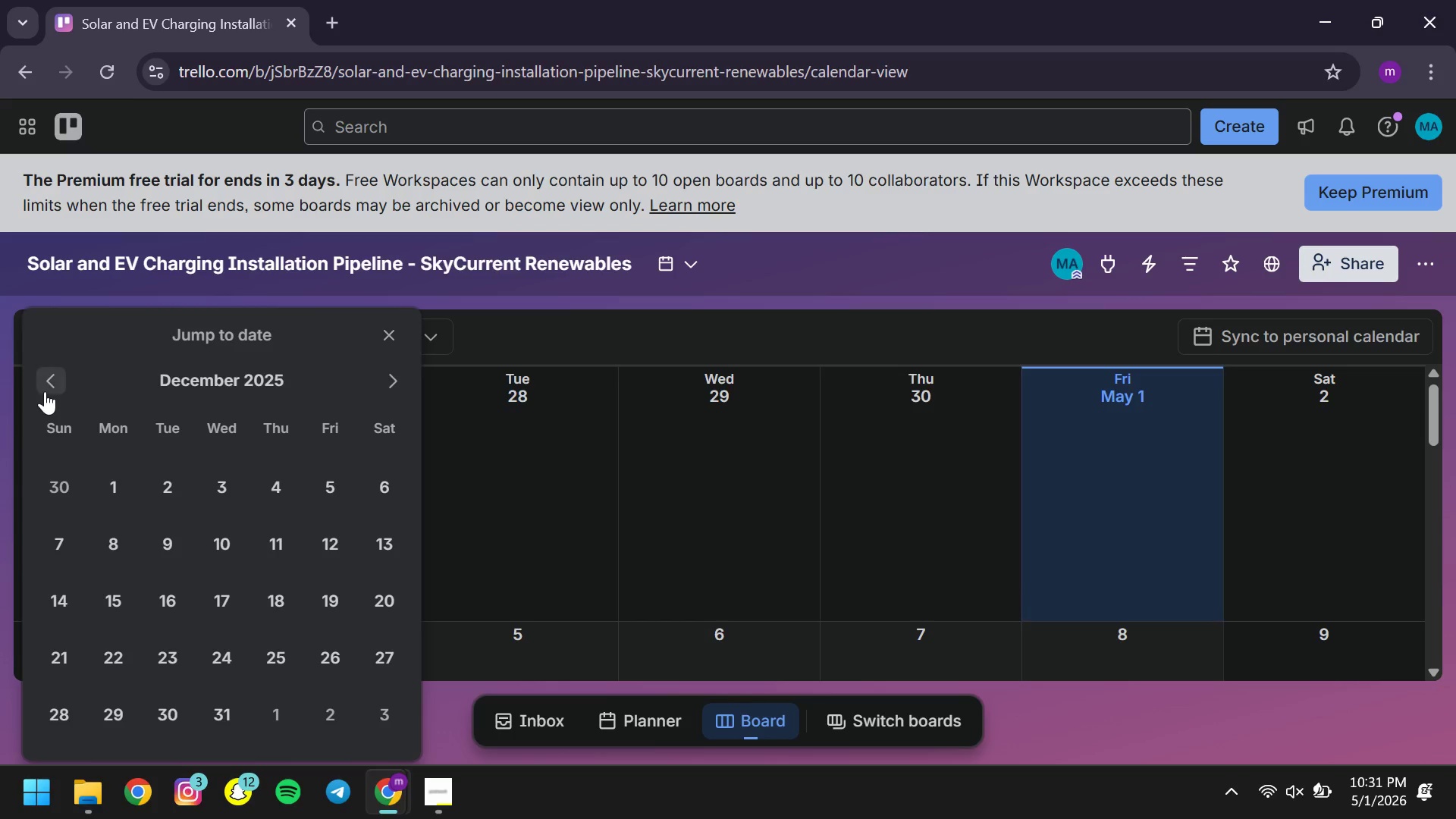 
left_click([45, 391])
 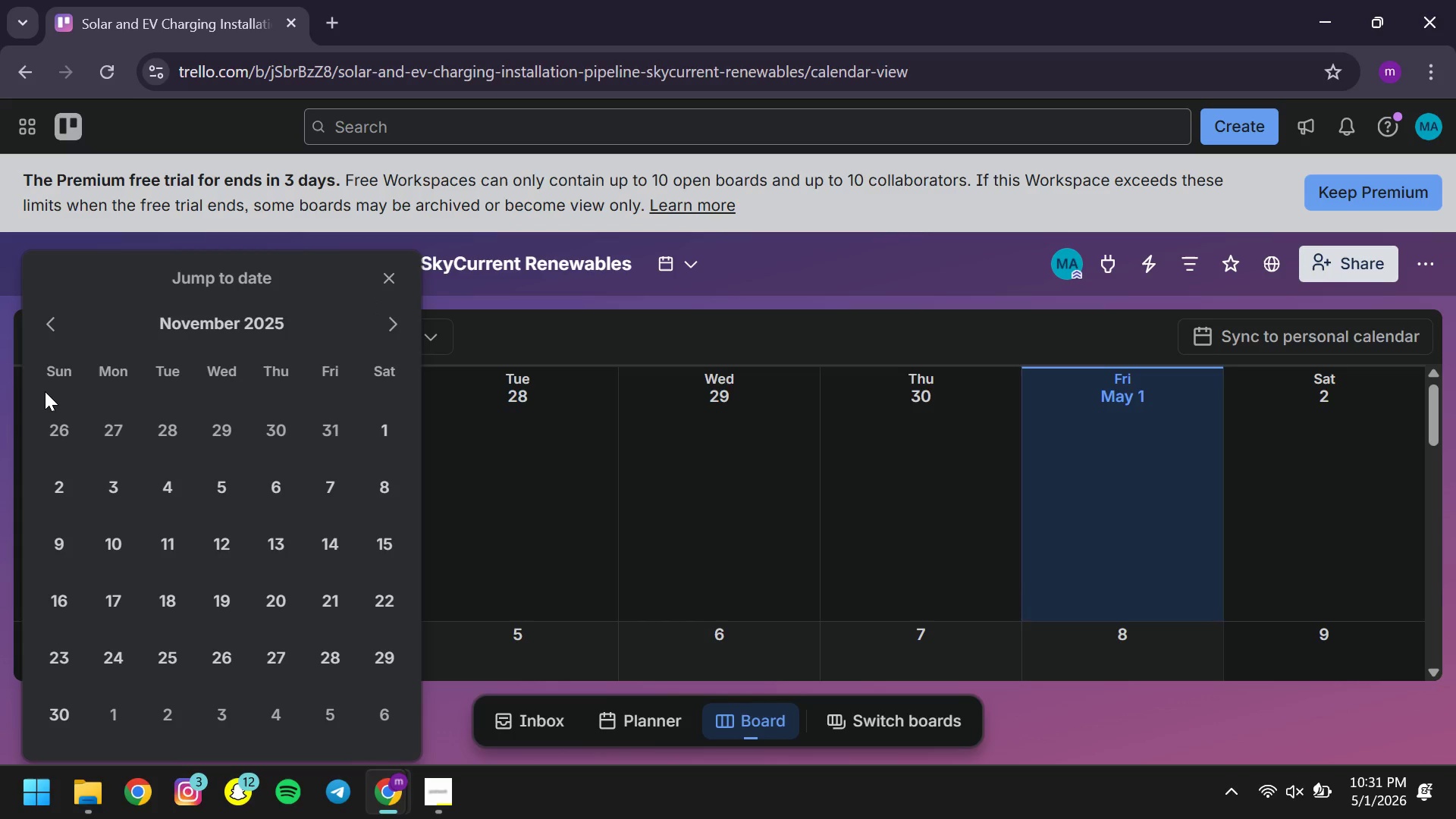 
left_click([45, 391])
 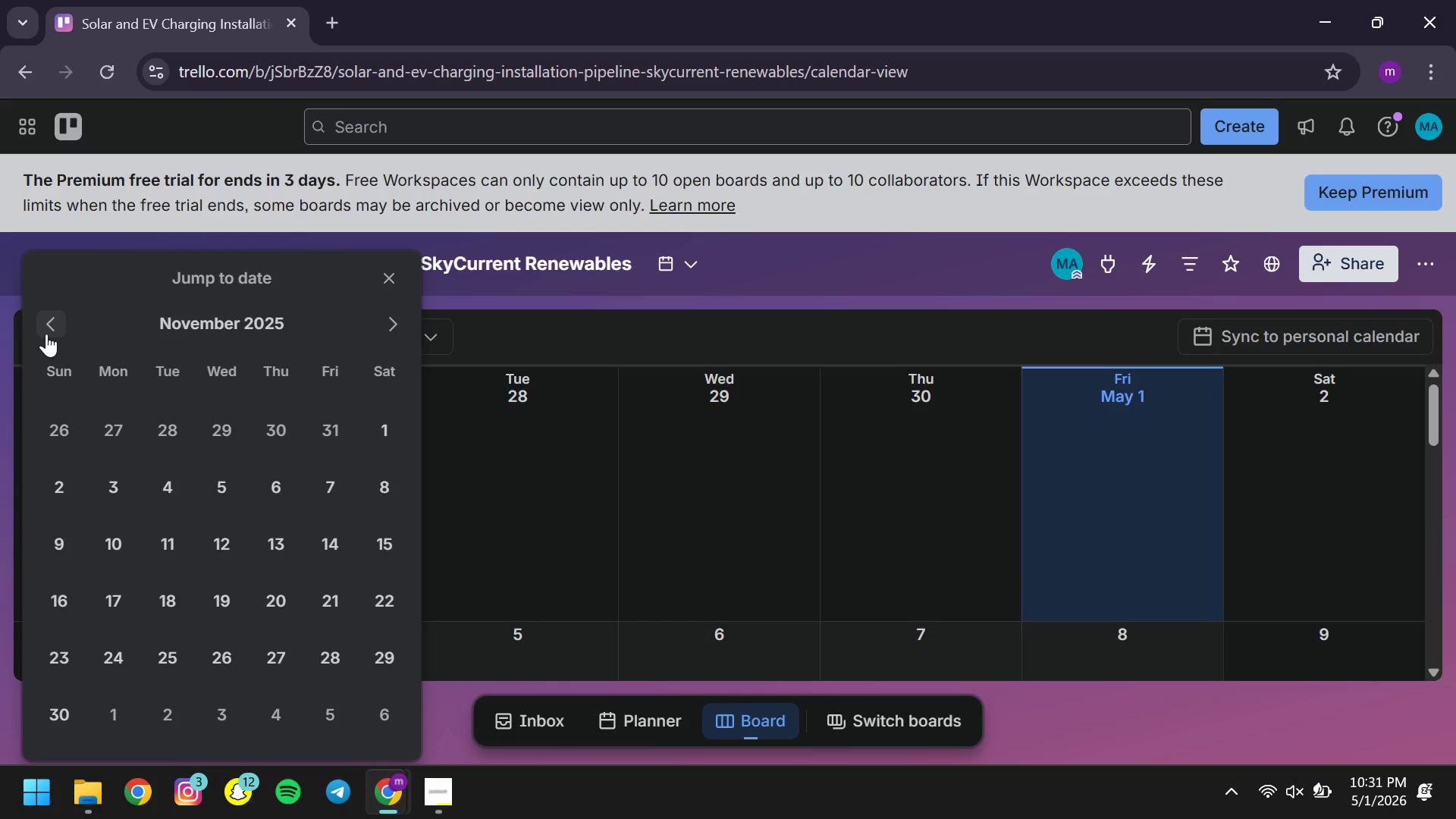 
left_click([46, 334])
 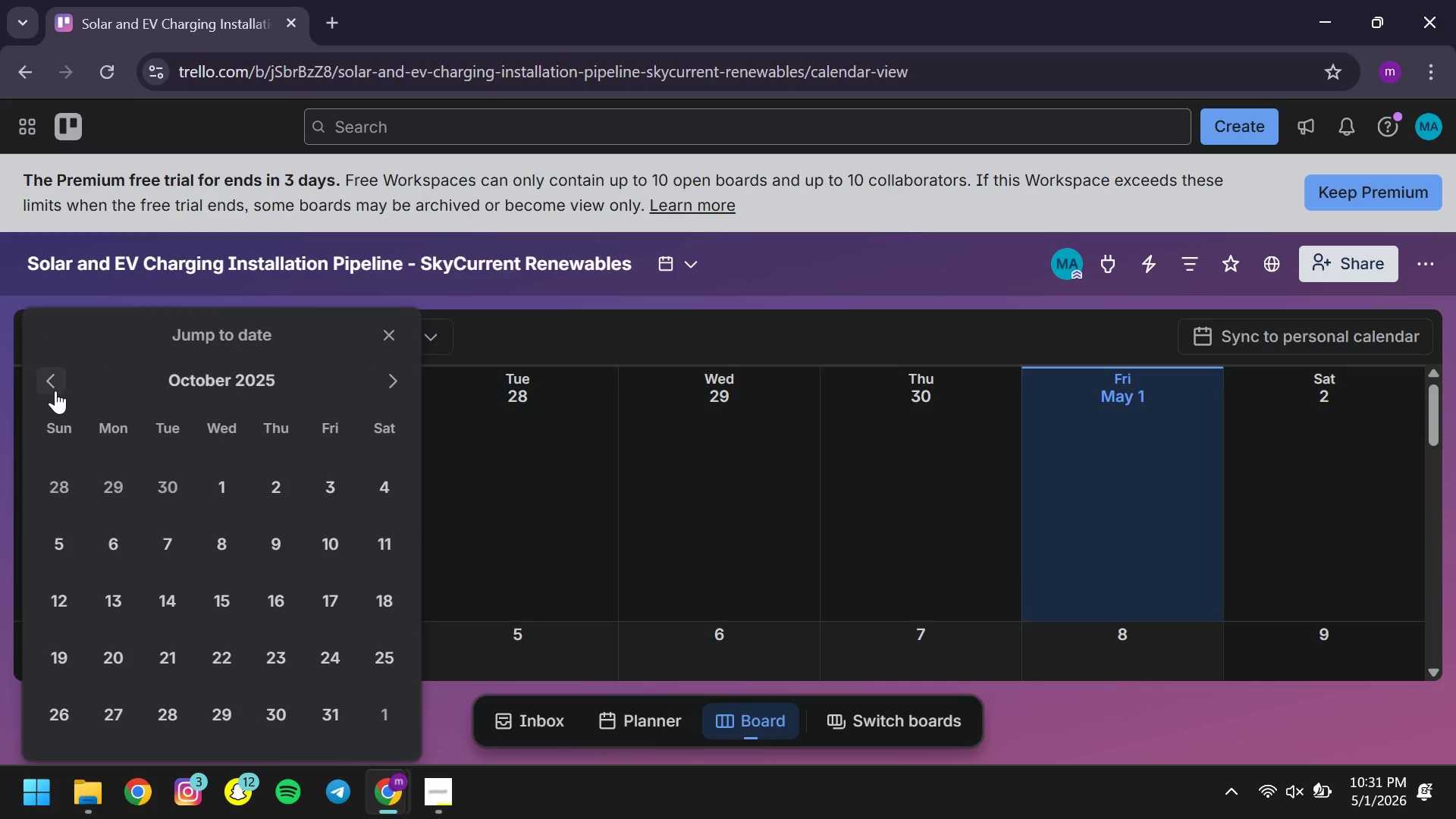 
left_click([55, 391])
 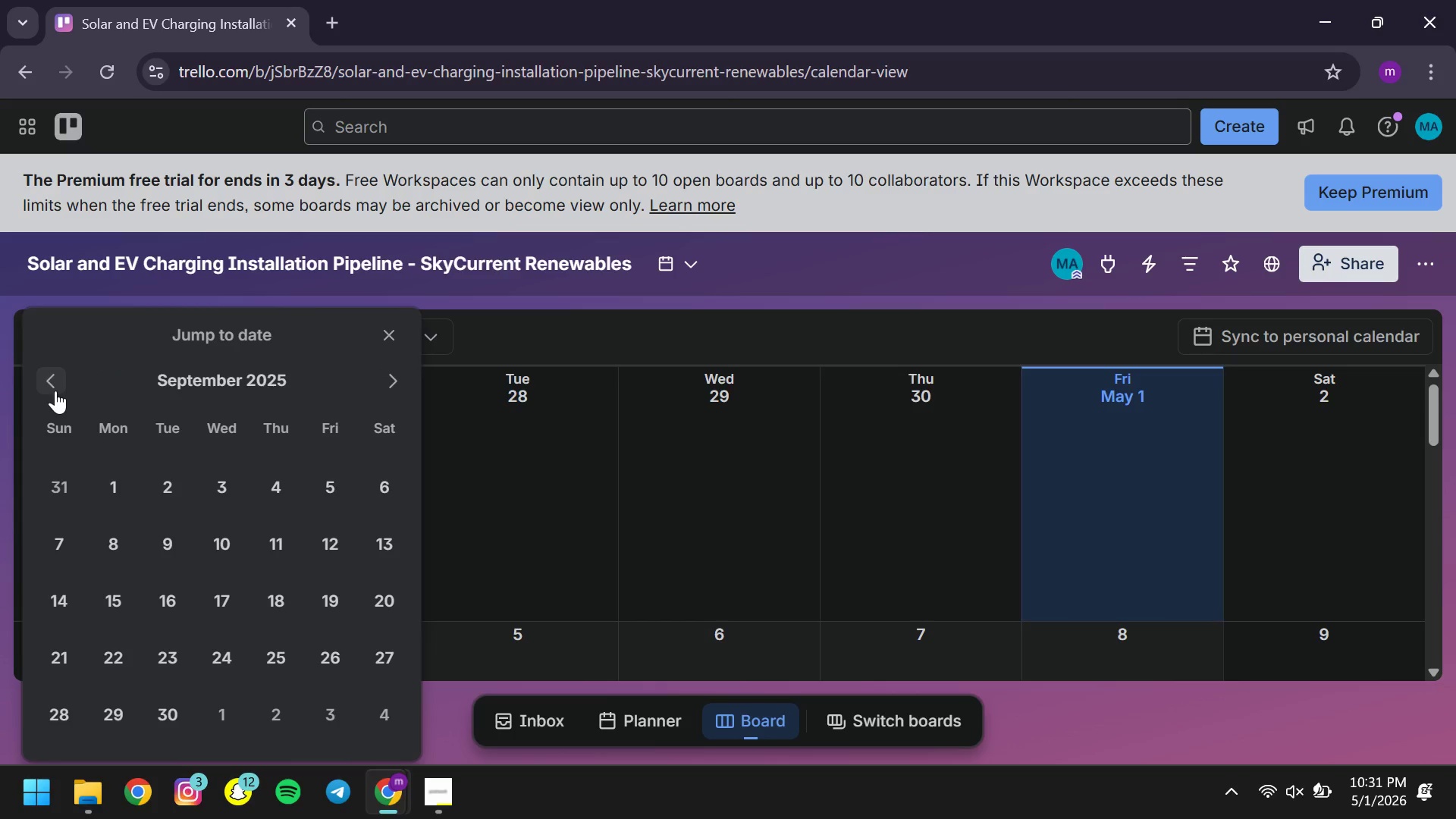 
left_click([55, 391])
 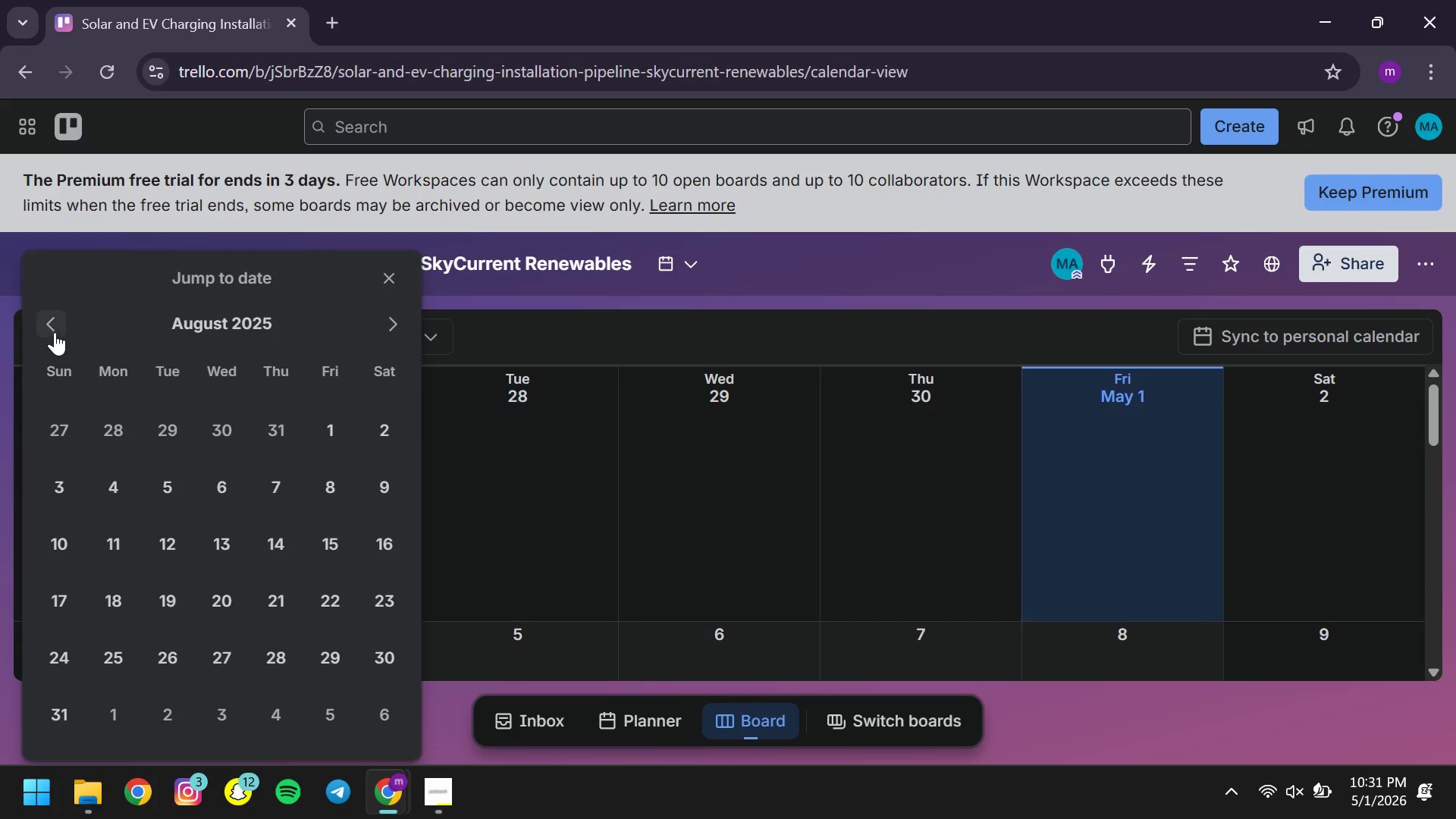 
left_click([55, 332])
 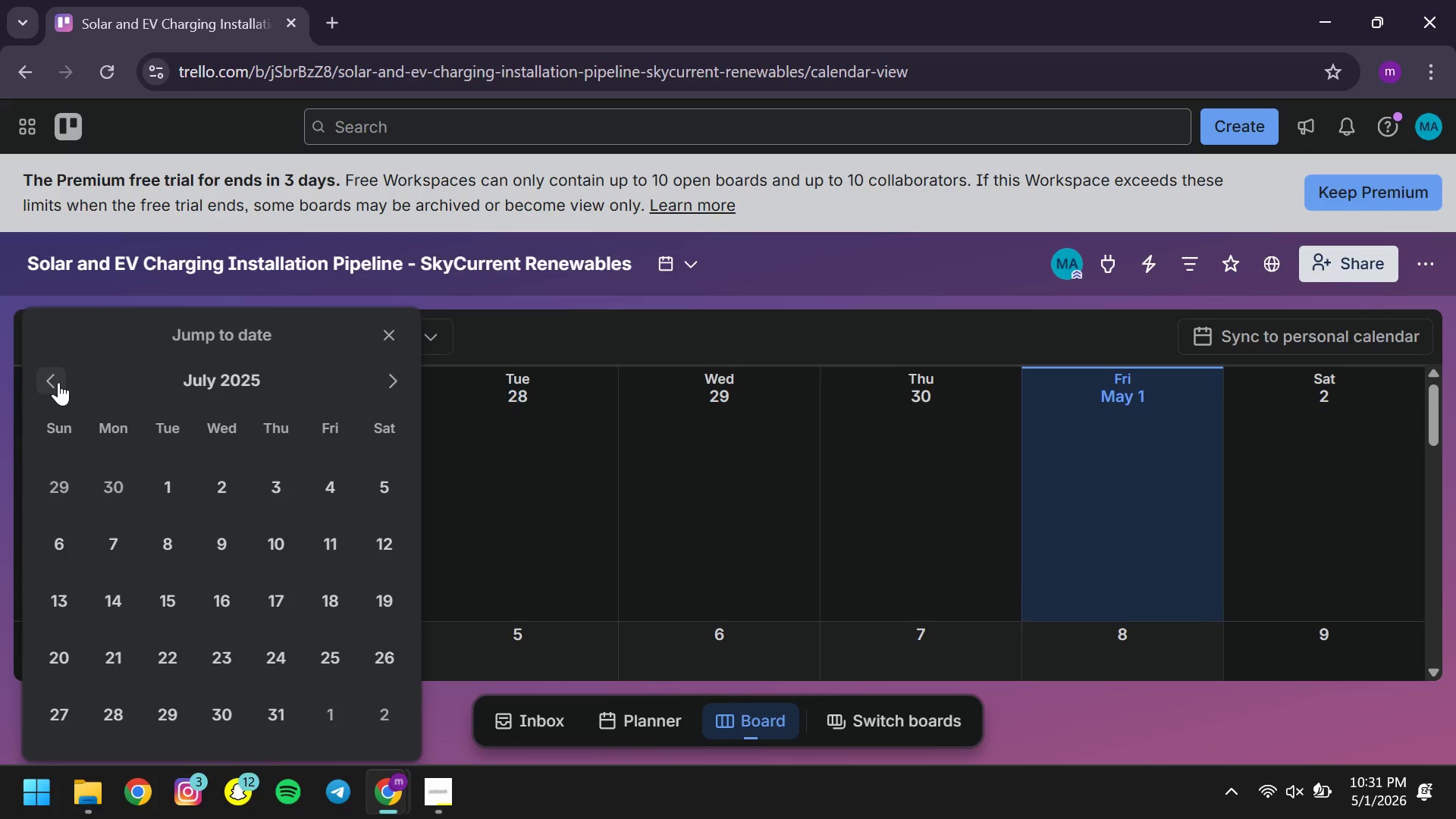 
left_click([58, 382])
 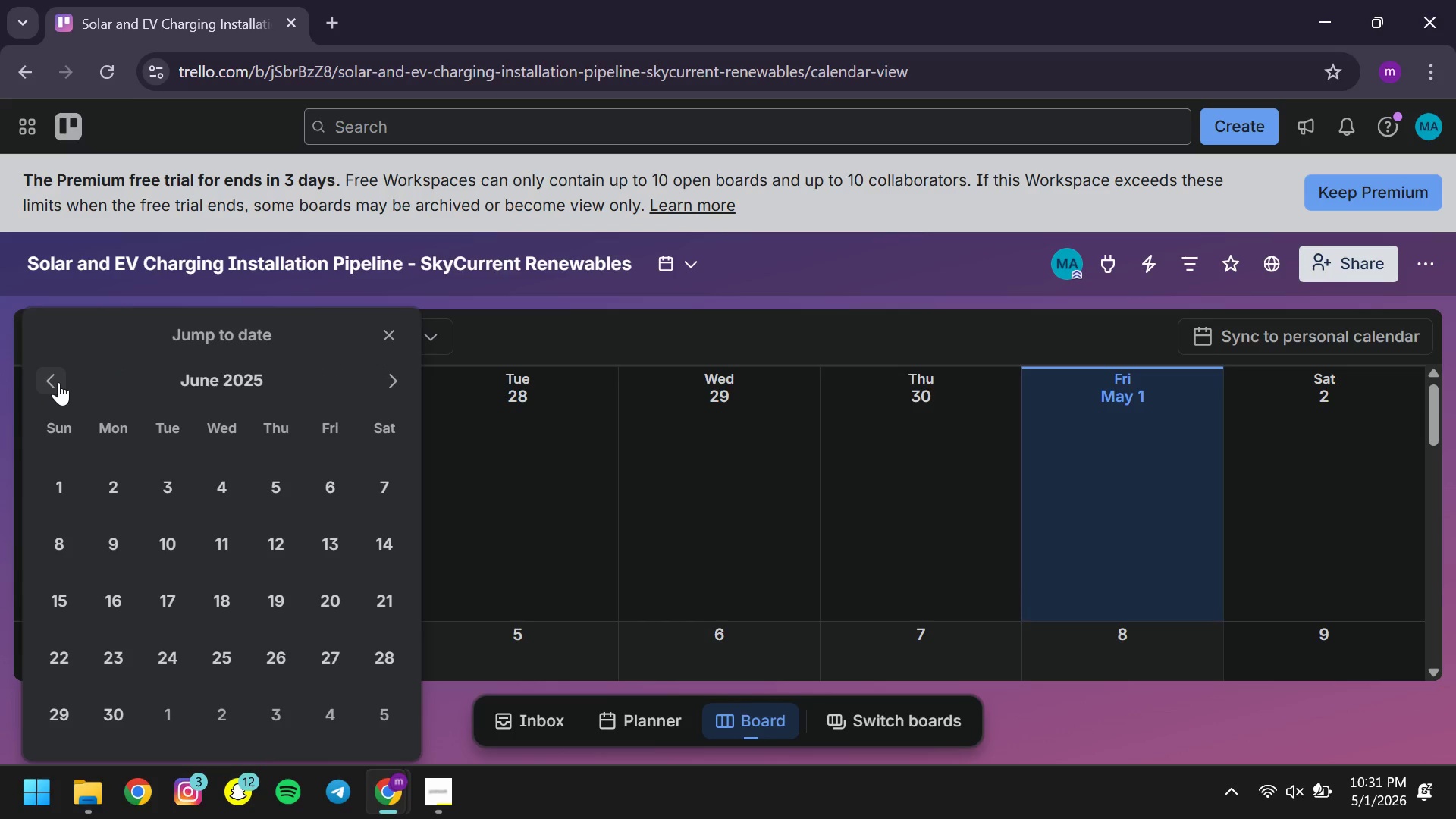 
left_click([58, 382])
 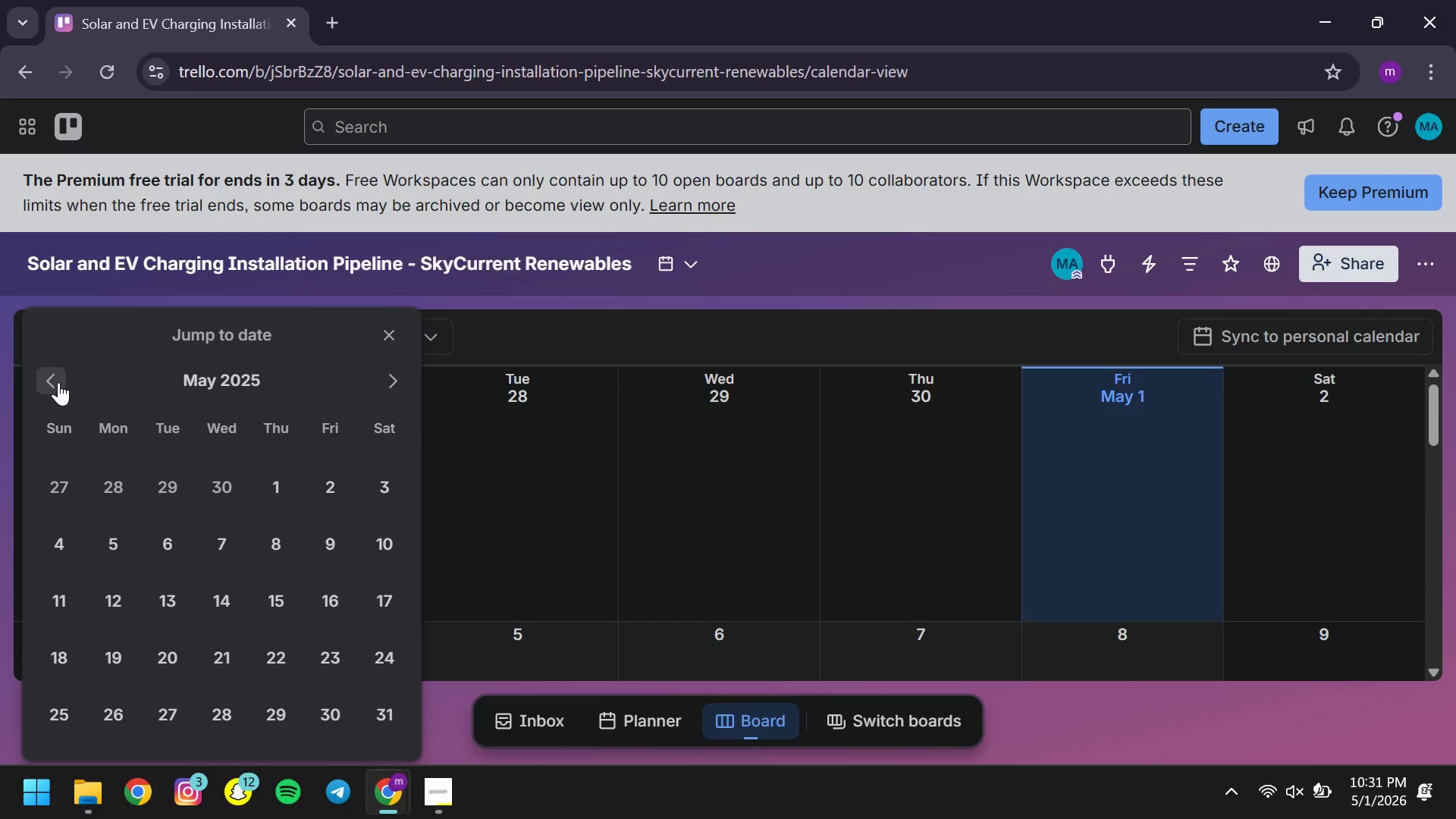 
left_click([58, 382])
 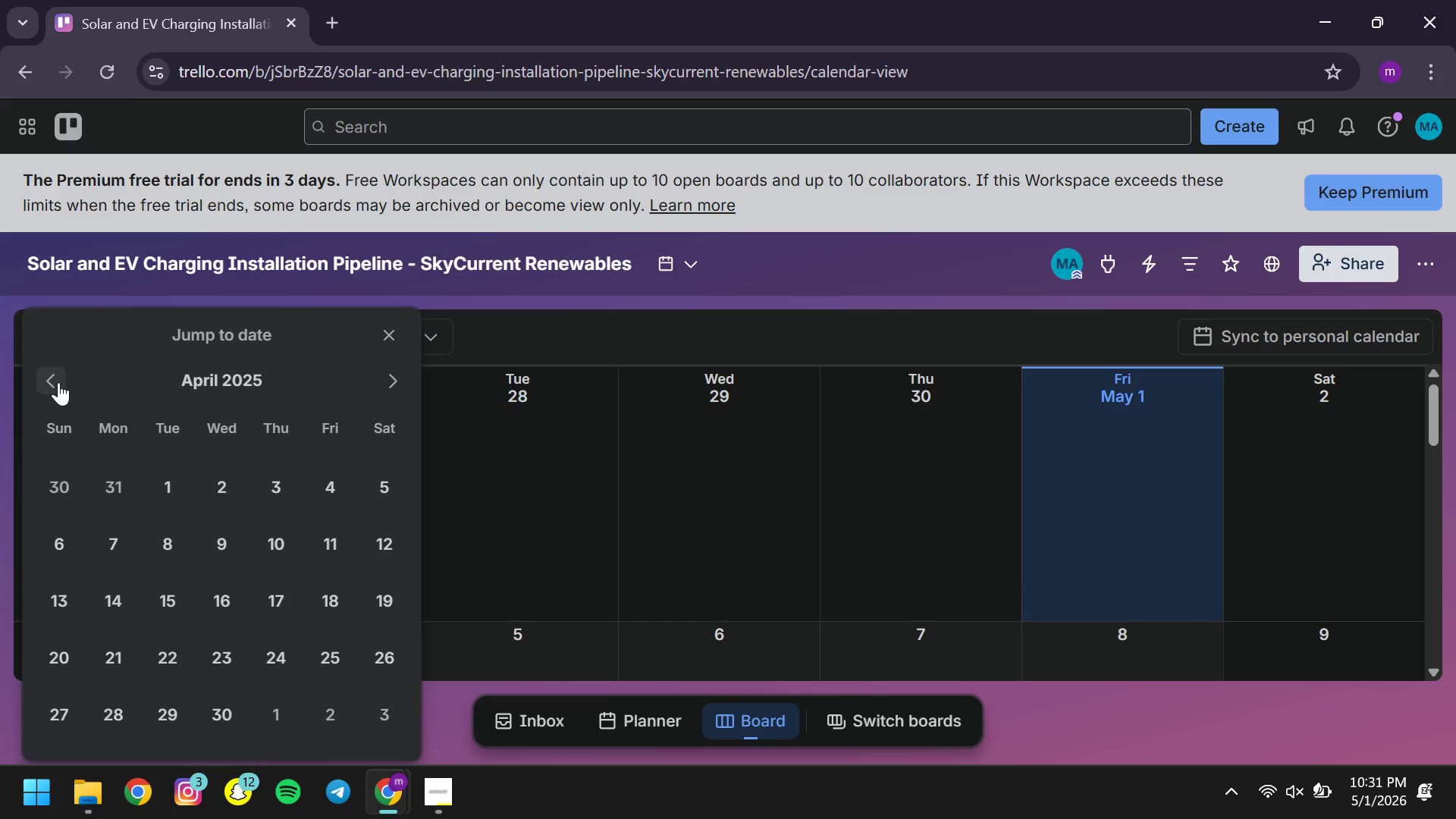 
left_click([58, 382])
 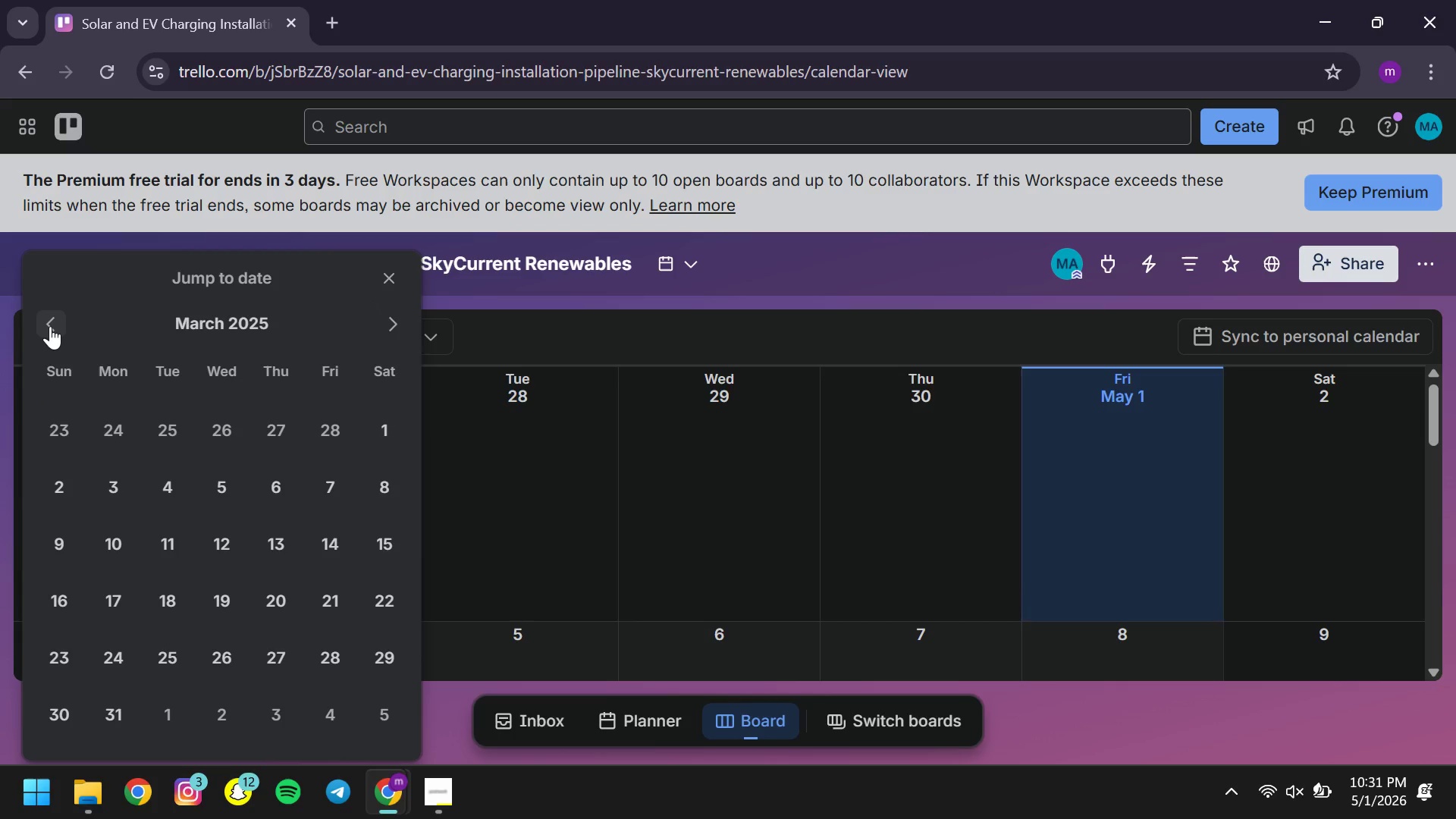 
left_click([50, 326])
 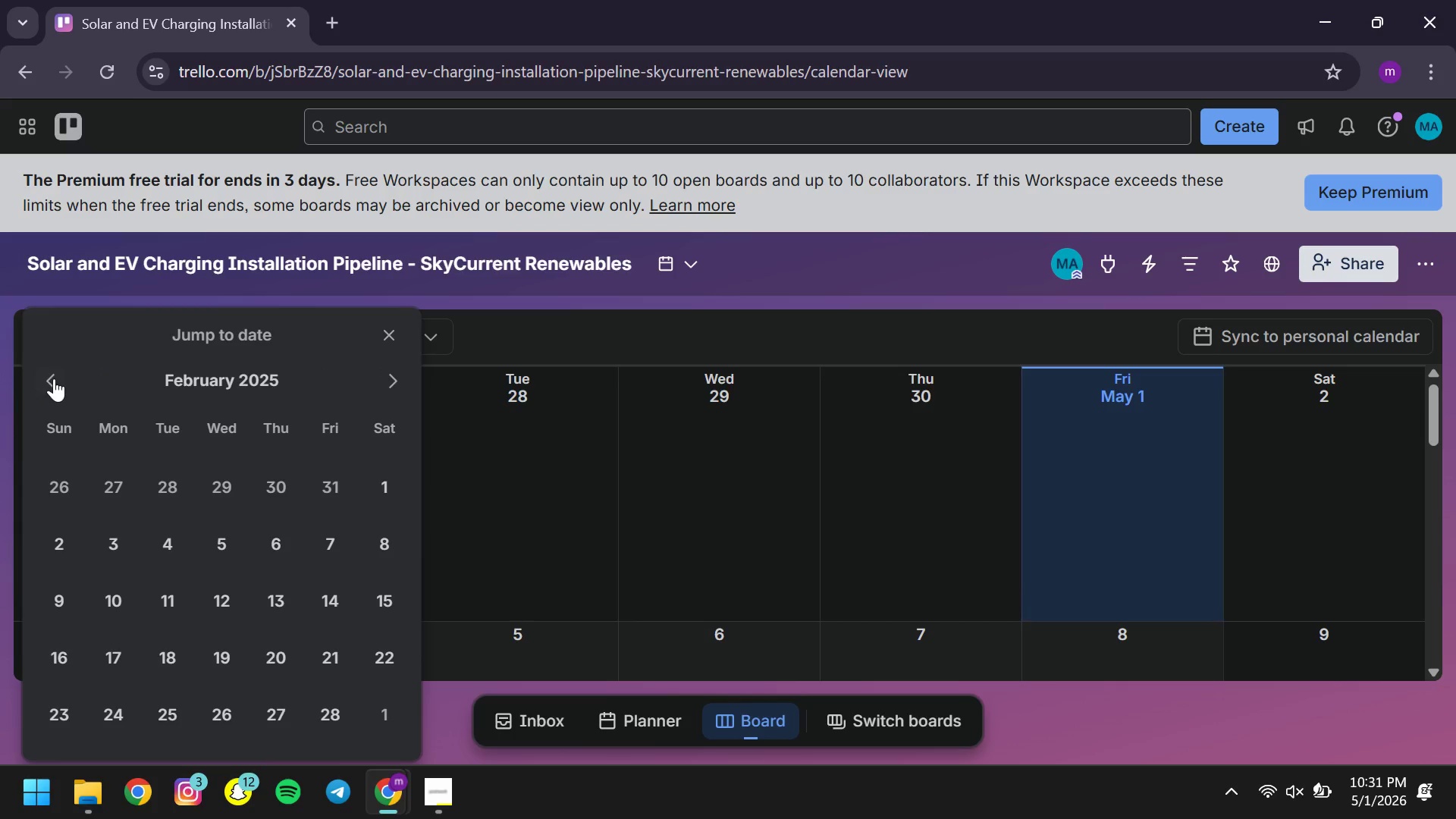 
left_click([55, 382])
 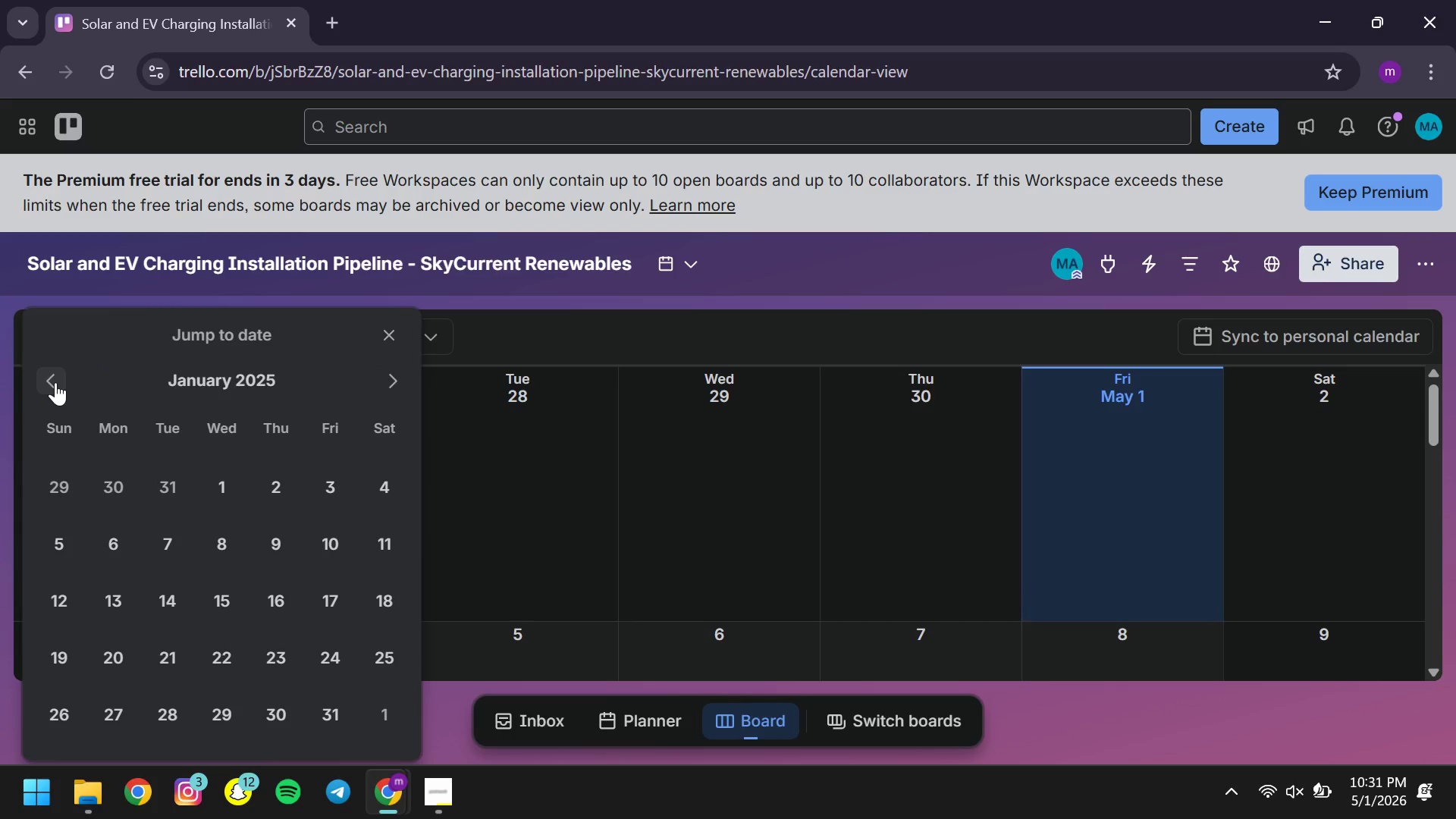 
left_click([55, 382])
 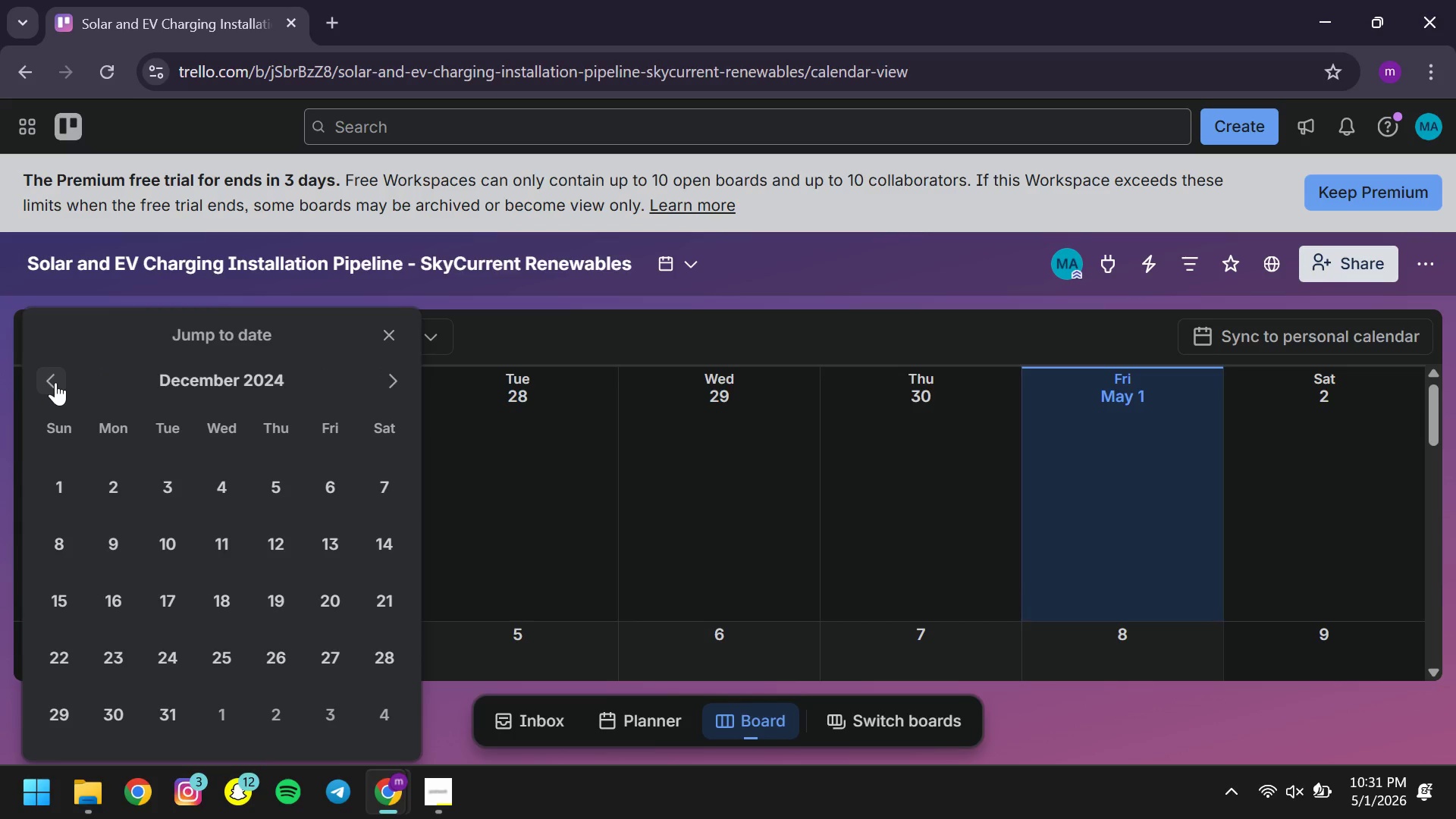 
left_click([55, 382])
 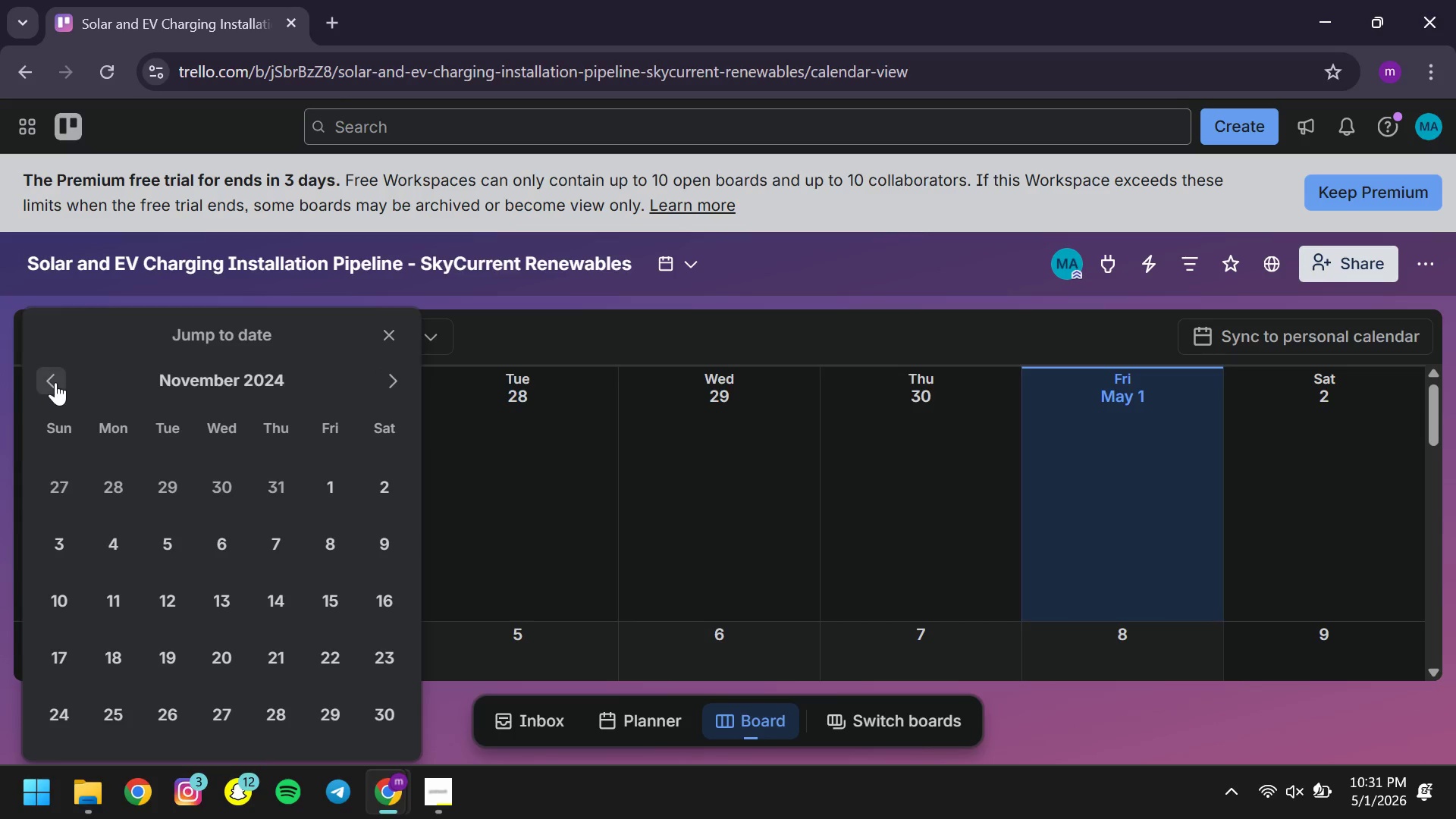 
left_click([55, 382])
 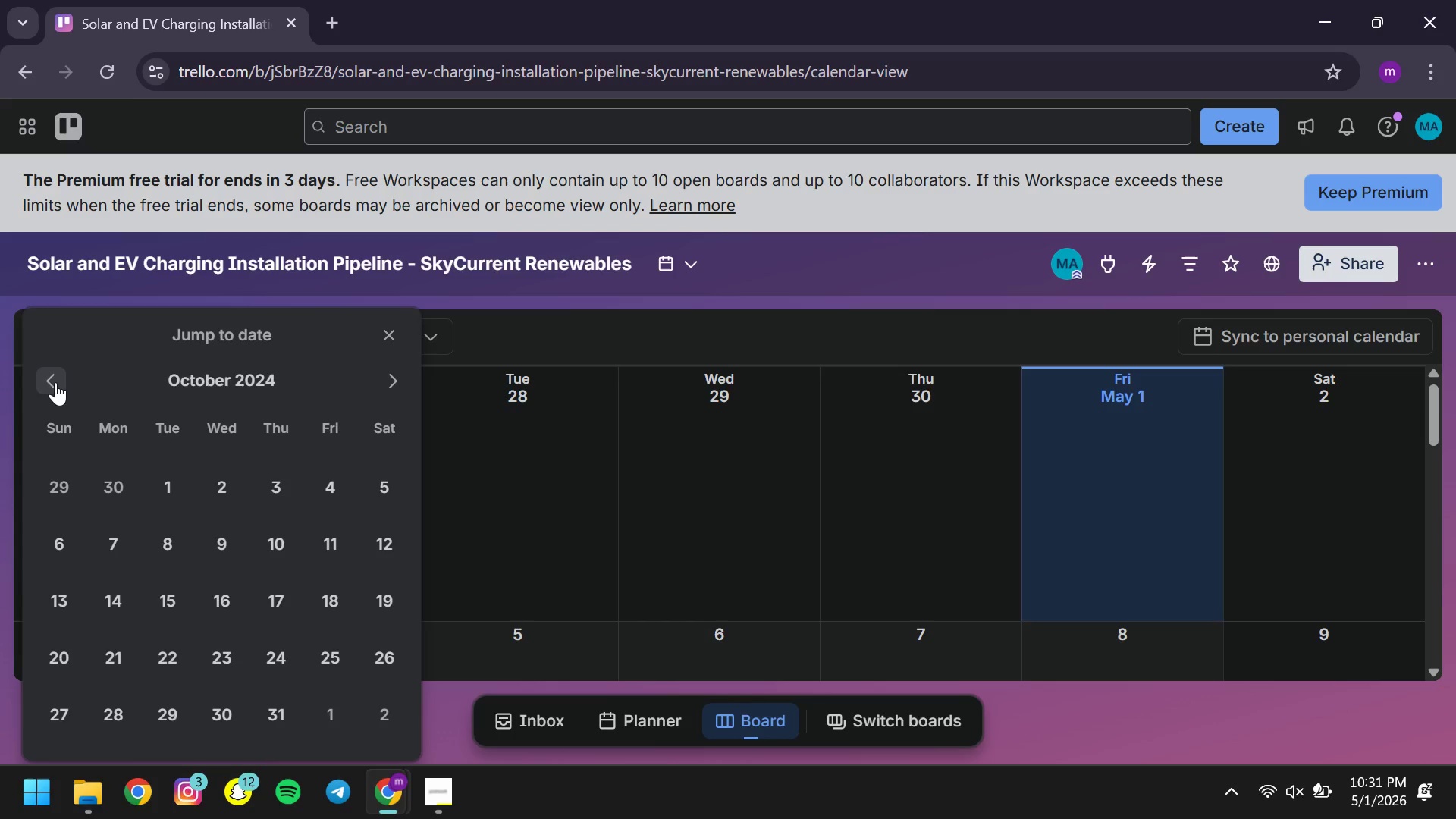 
left_click([55, 382])
 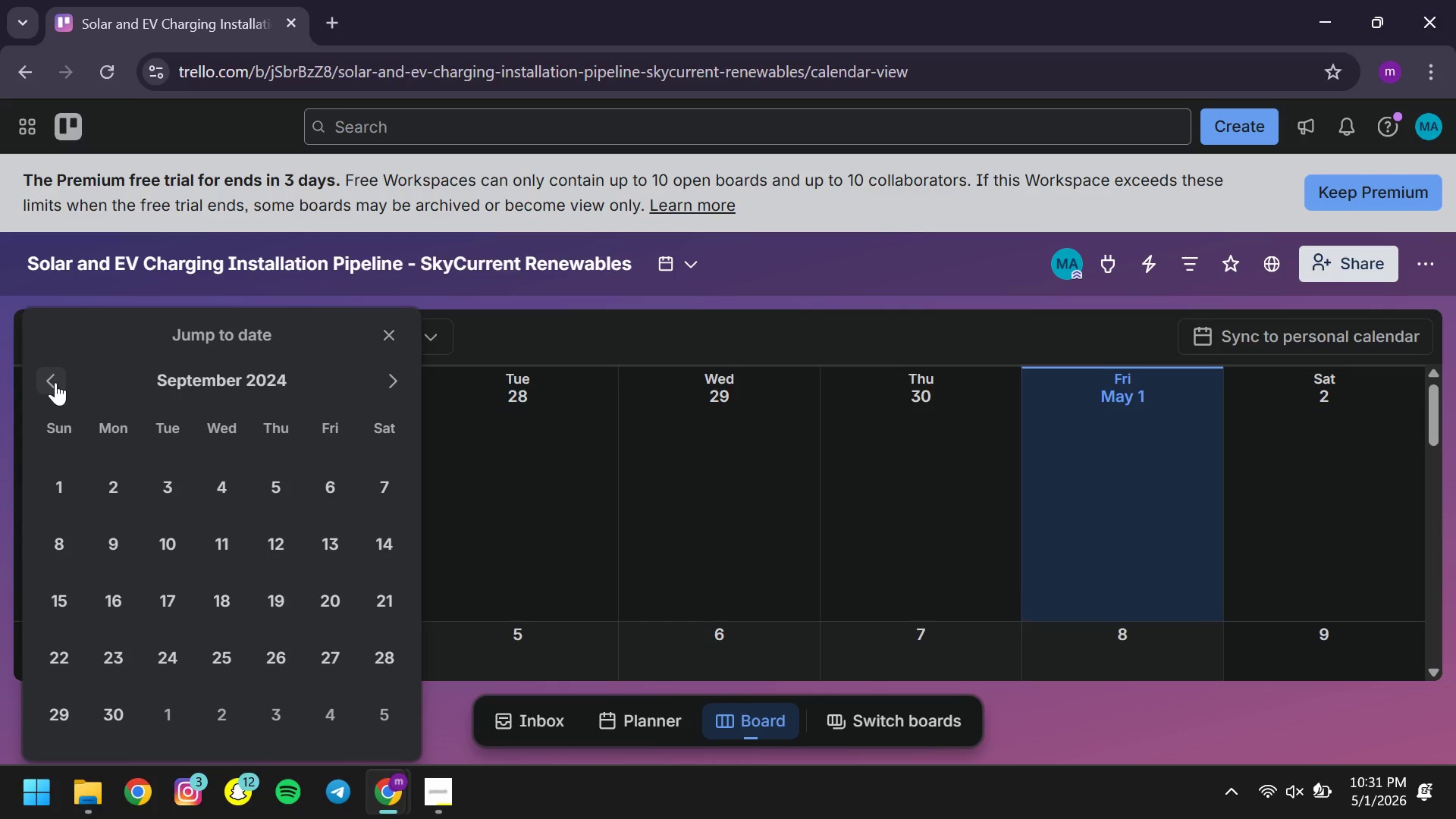 
left_click([55, 382])
 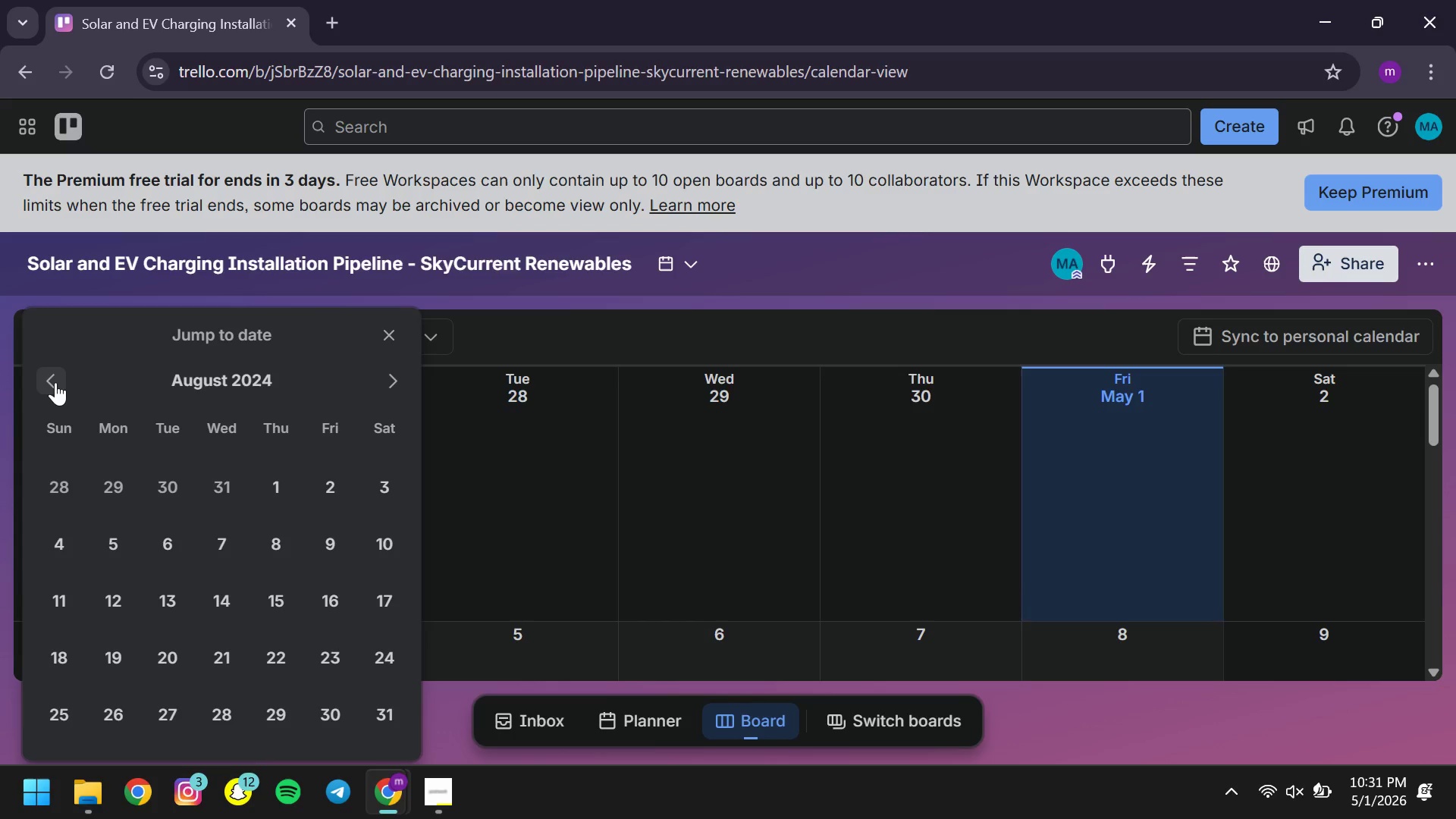 
left_click([55, 382])
 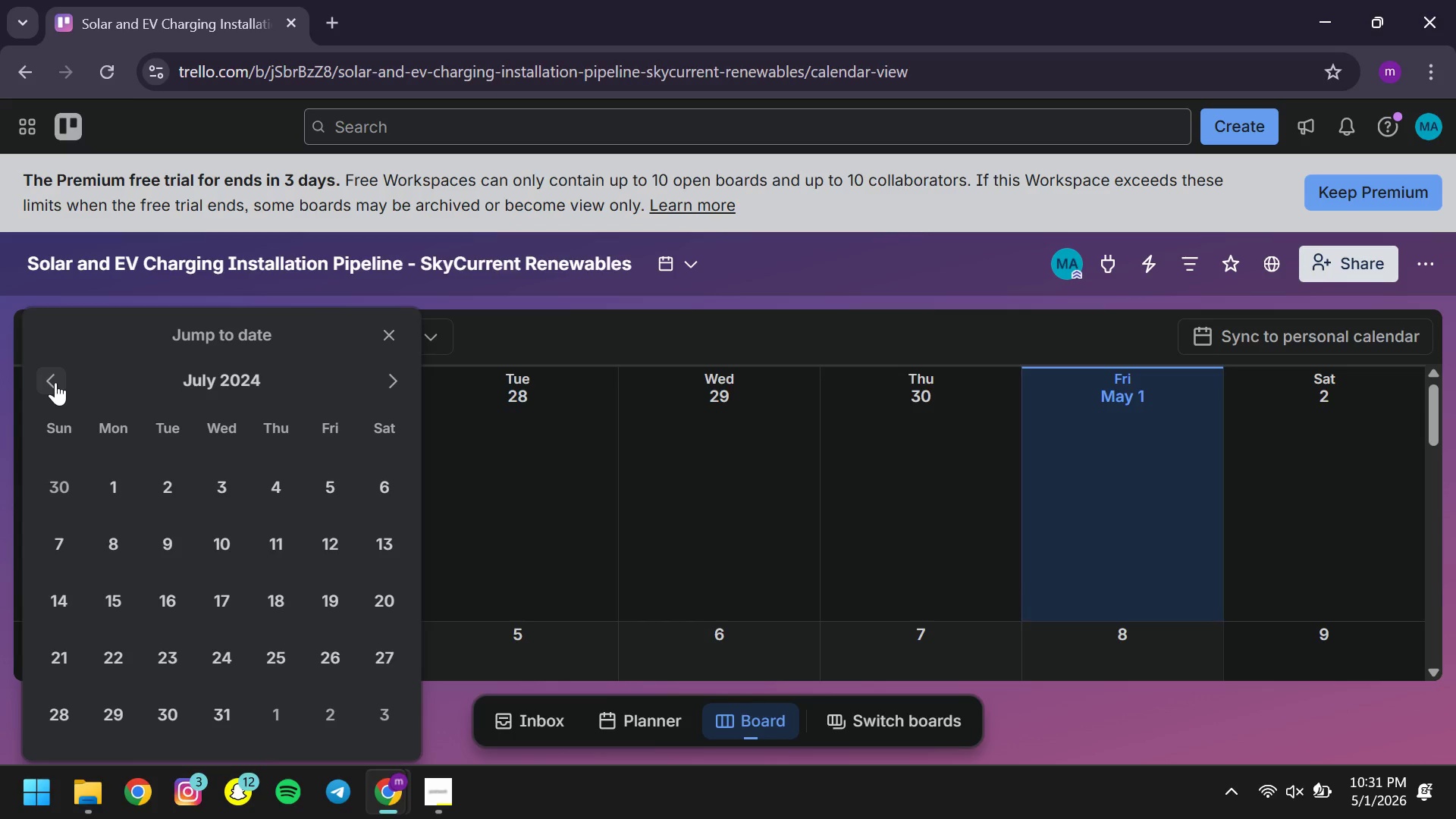 
left_click([55, 382])
 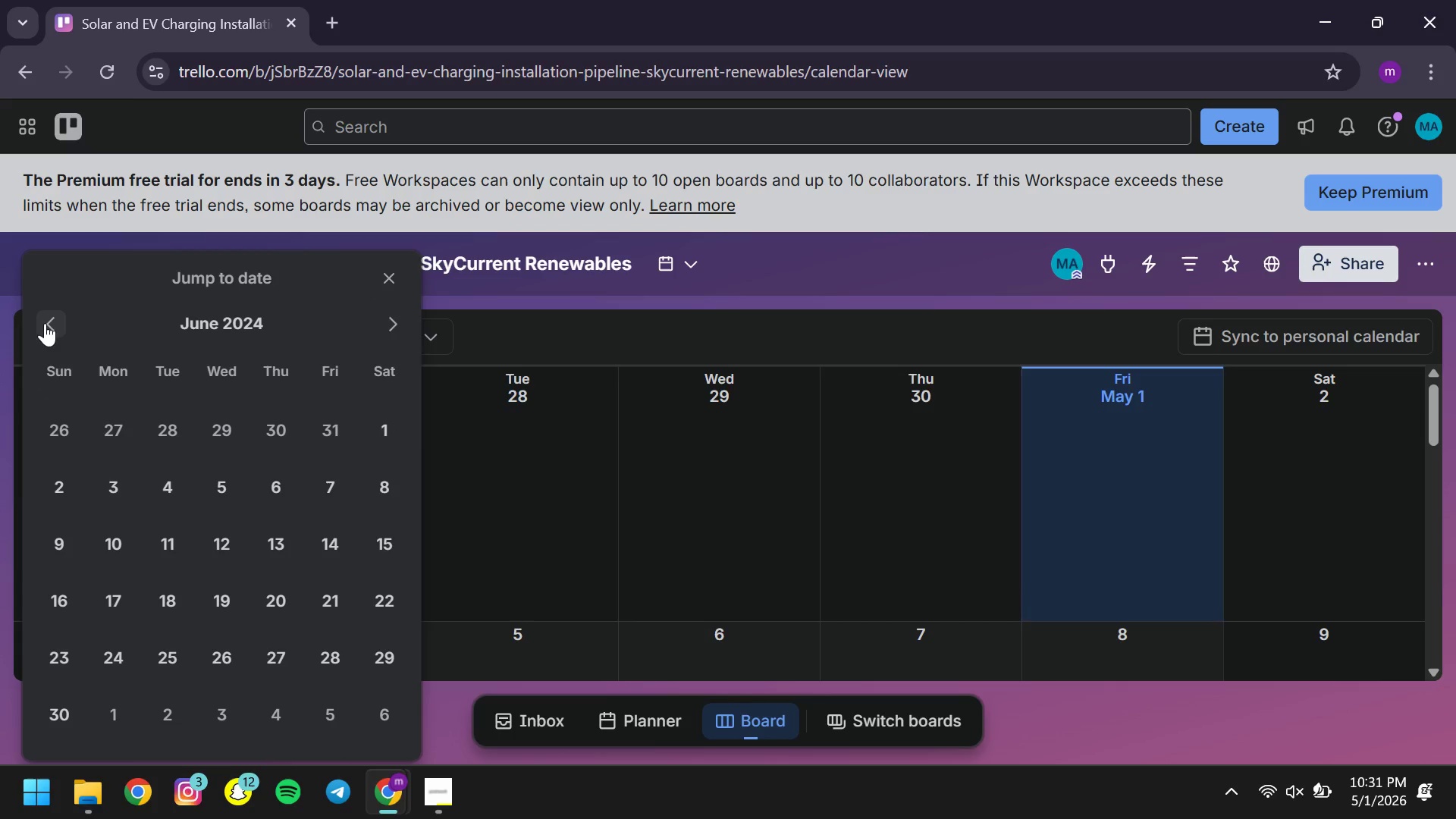 
left_click([45, 325])
 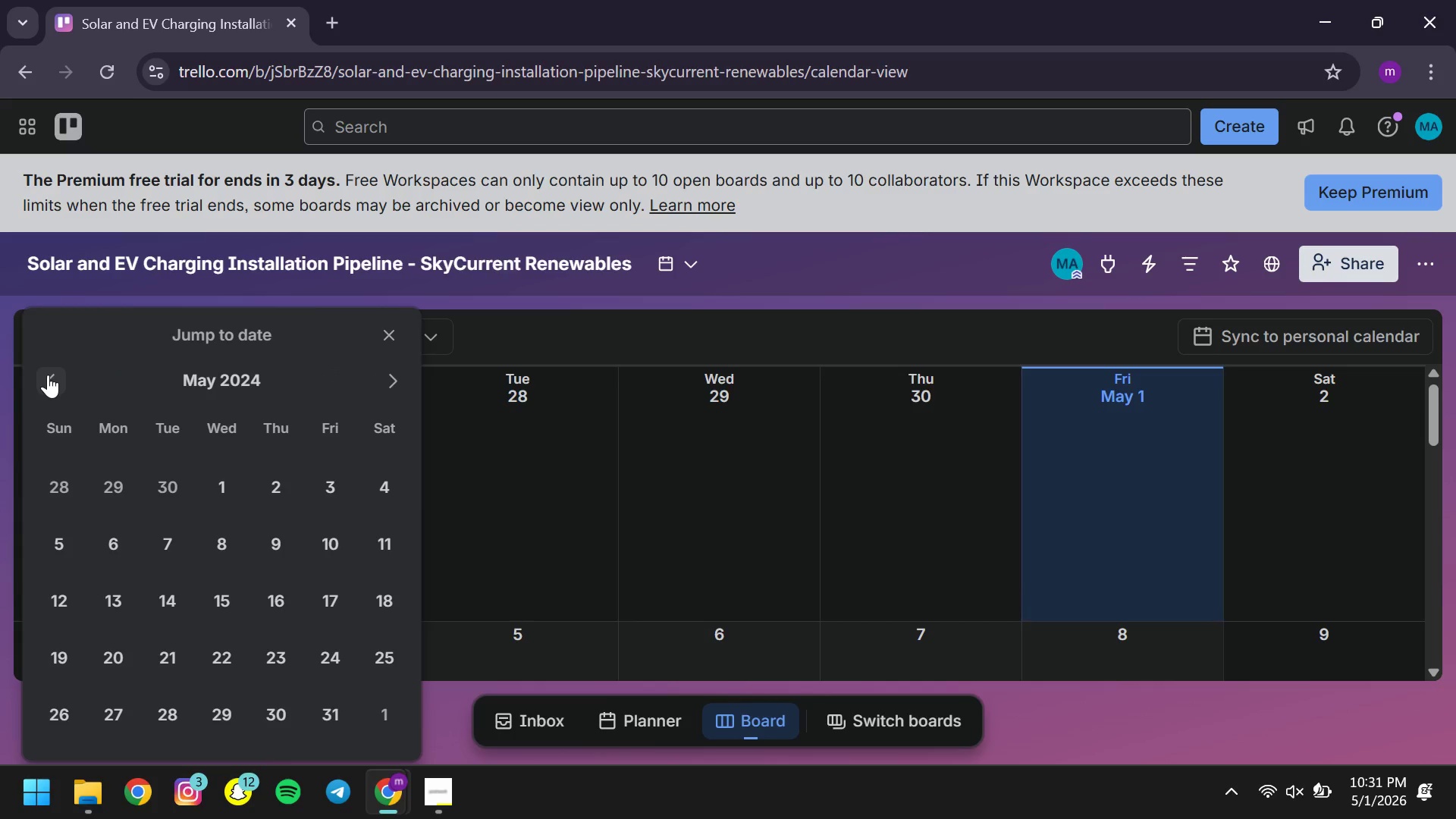 
left_click([48, 375])
 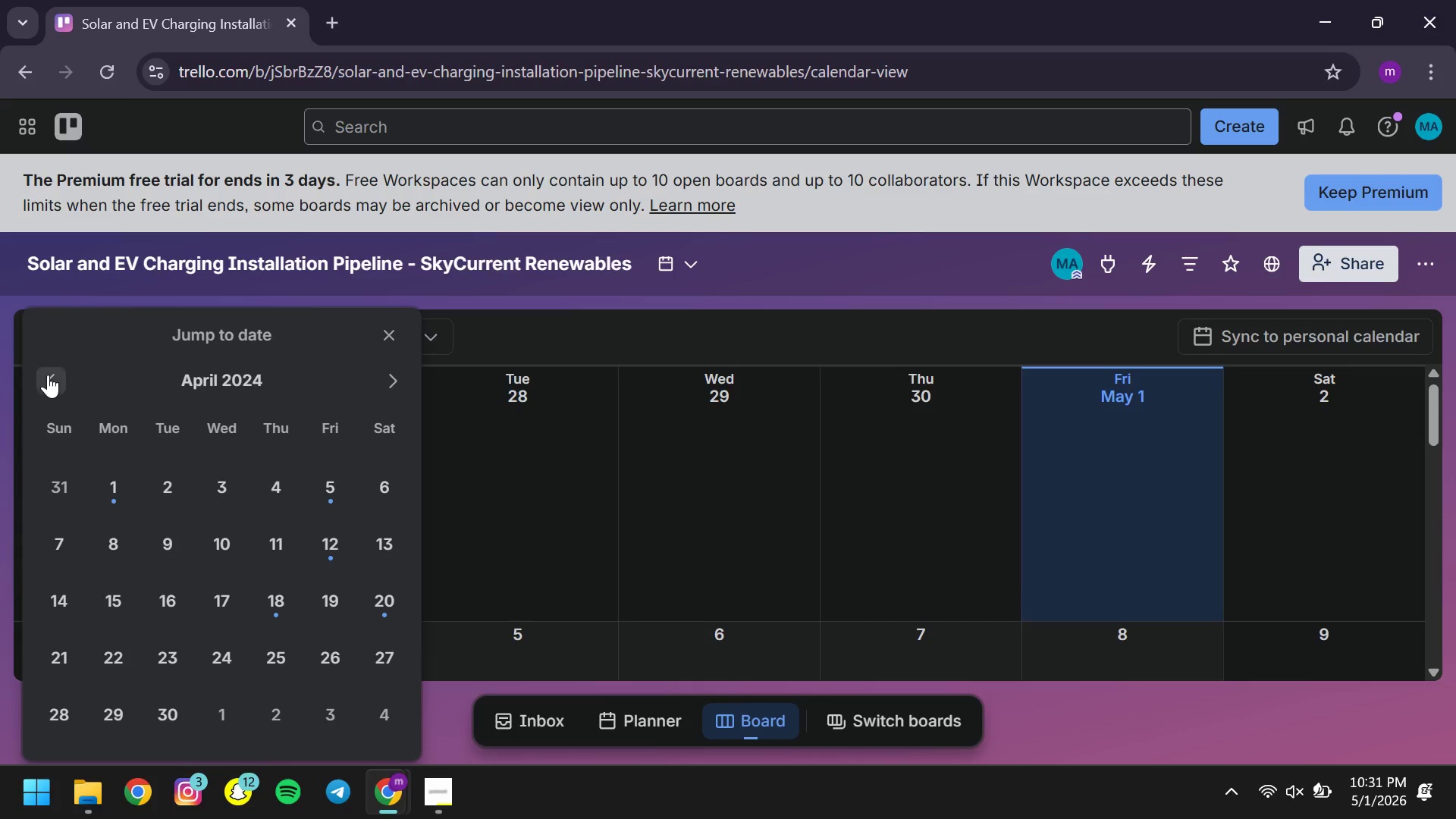 
left_click([48, 375])
 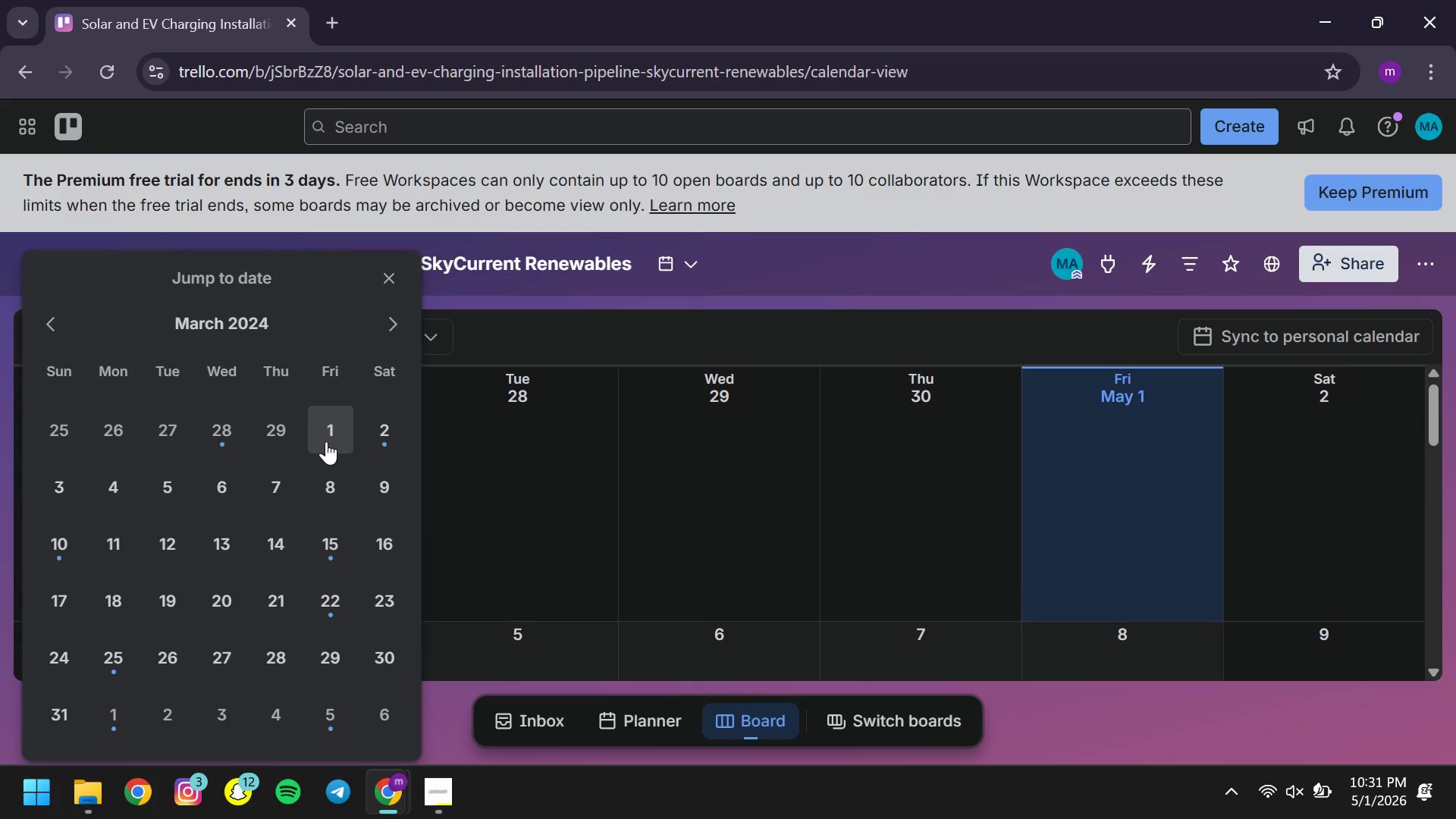 
left_click([58, 321])
 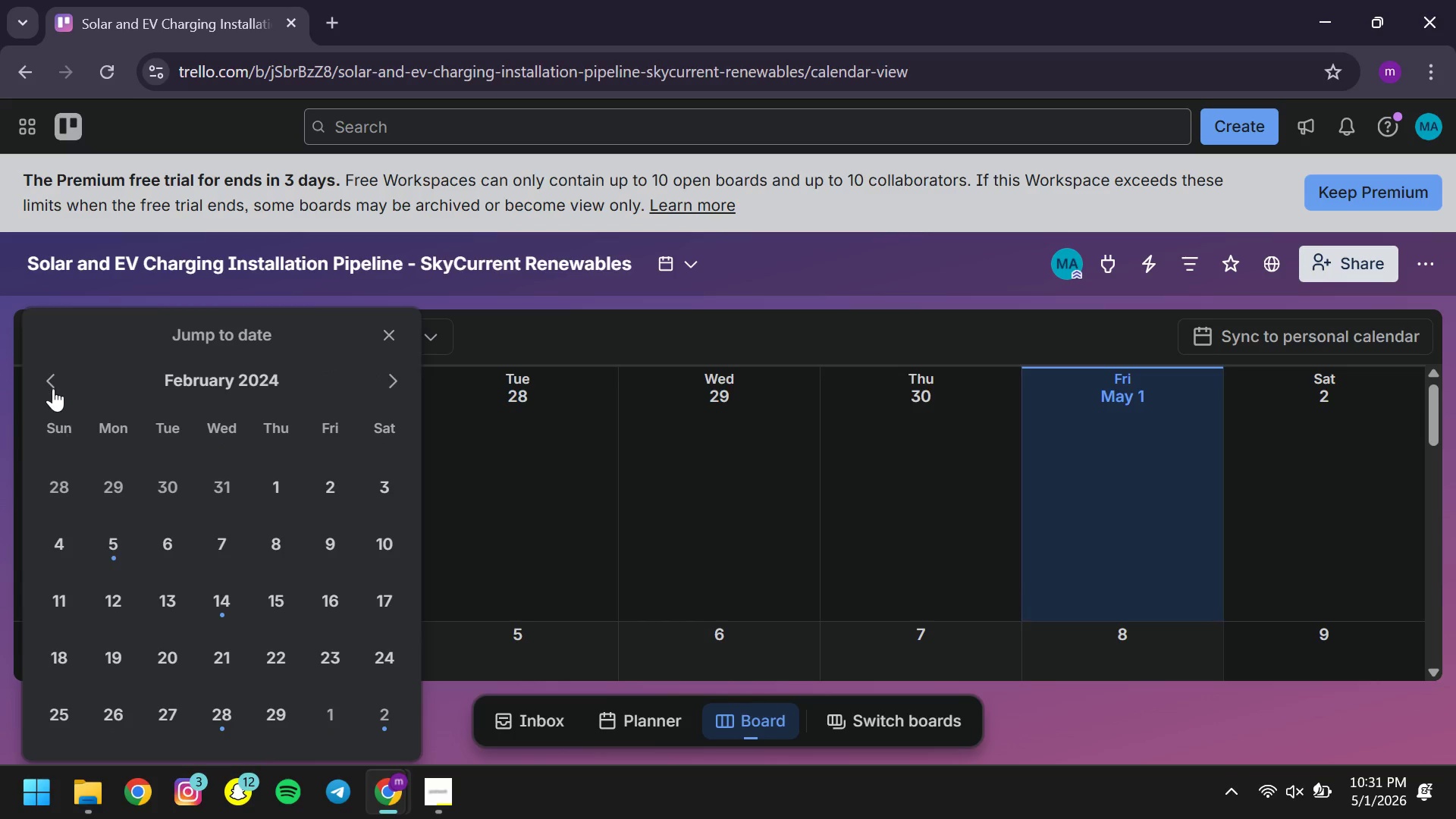 
left_click([52, 382])
 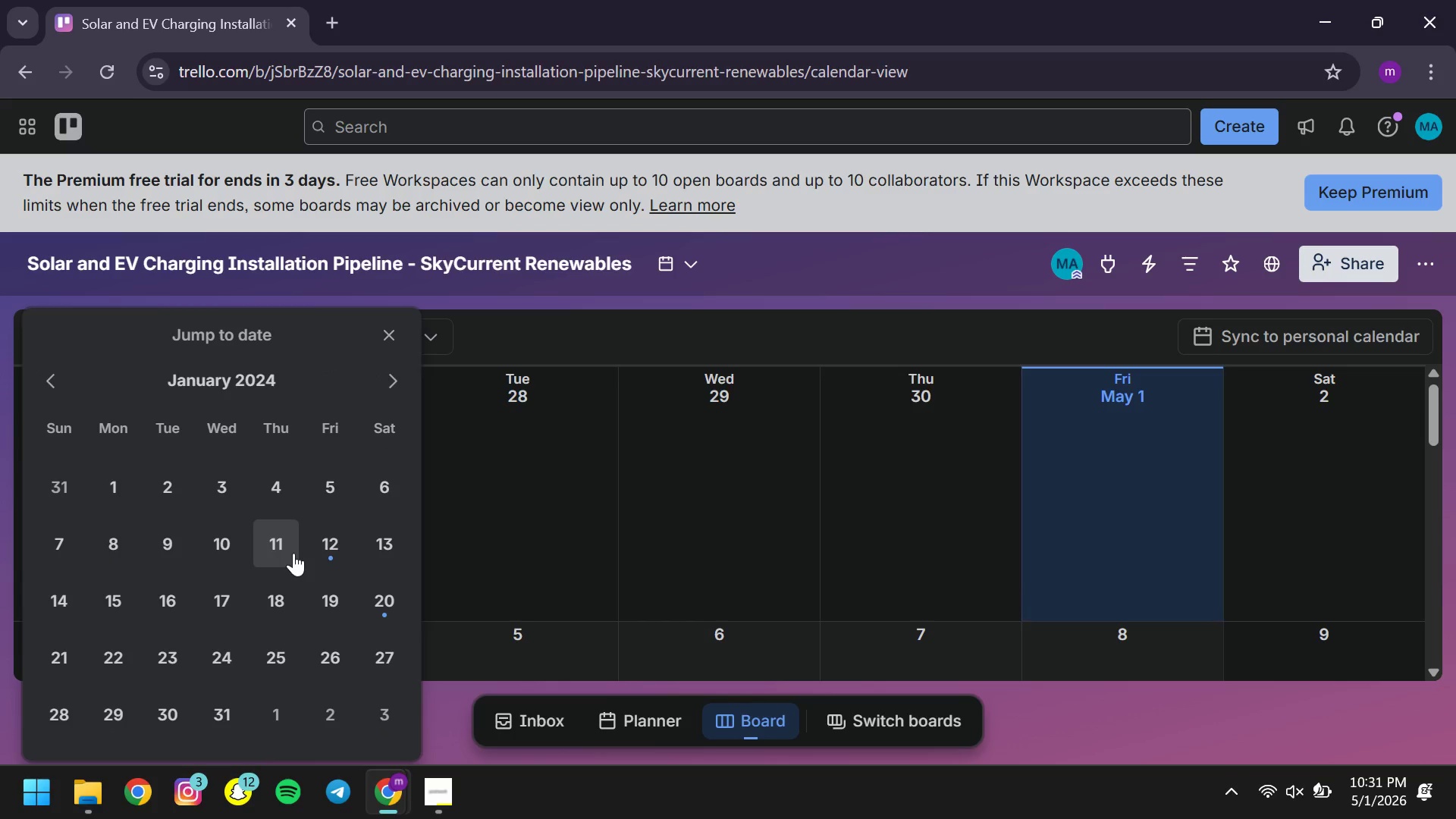 
left_click([338, 557])
 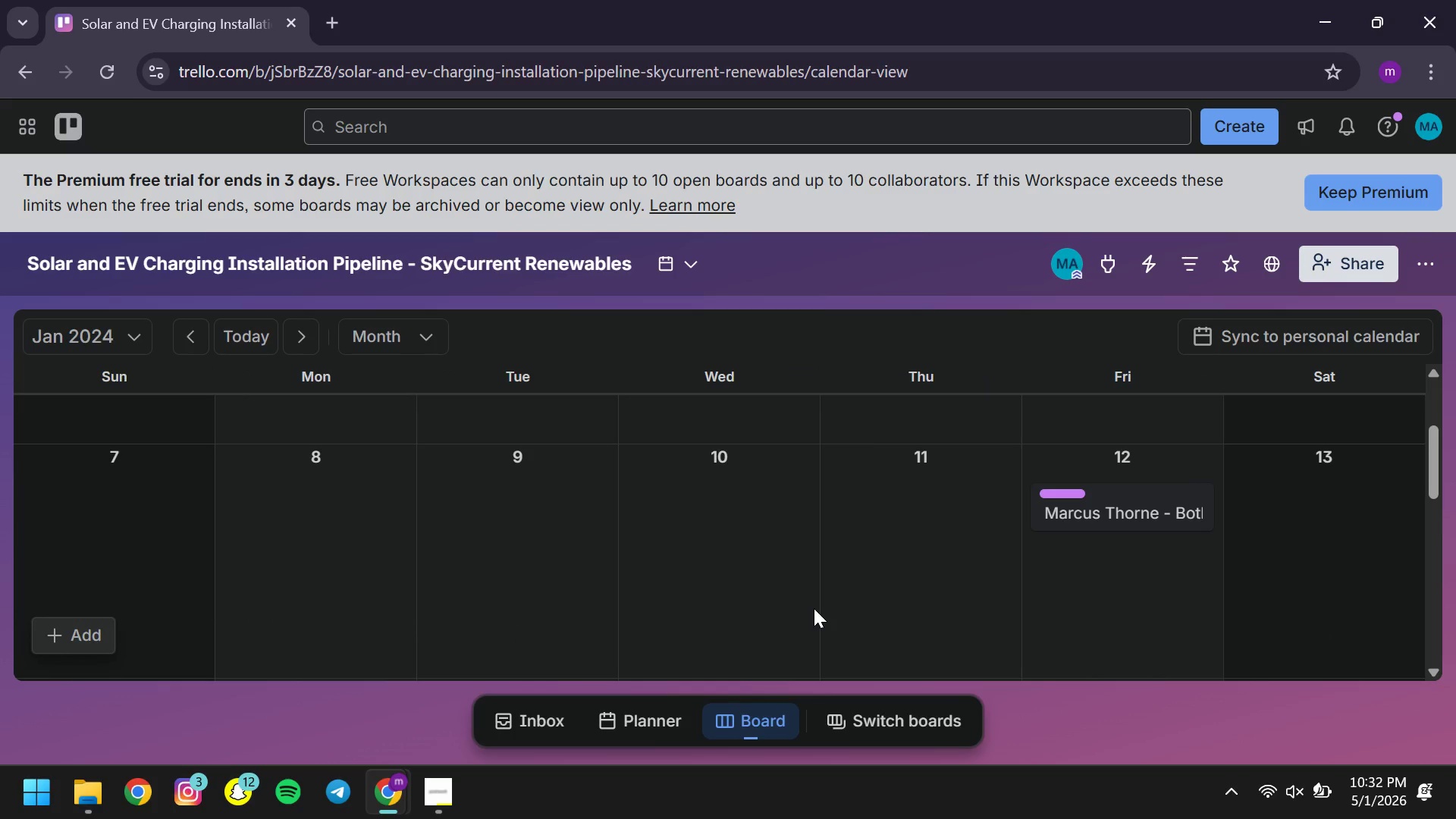 
wait(6.62)
 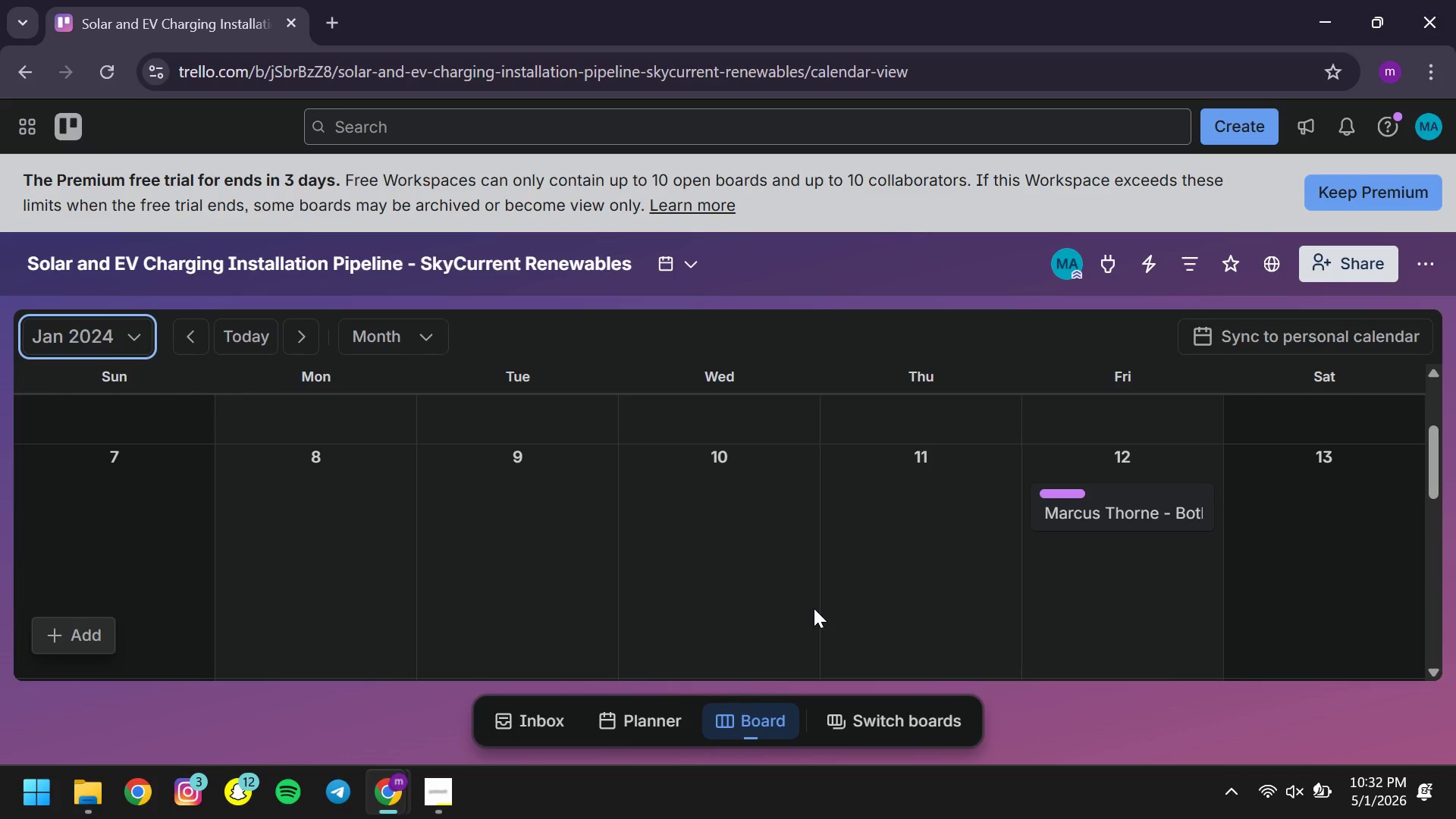 
key(Meta+Shift+S)
 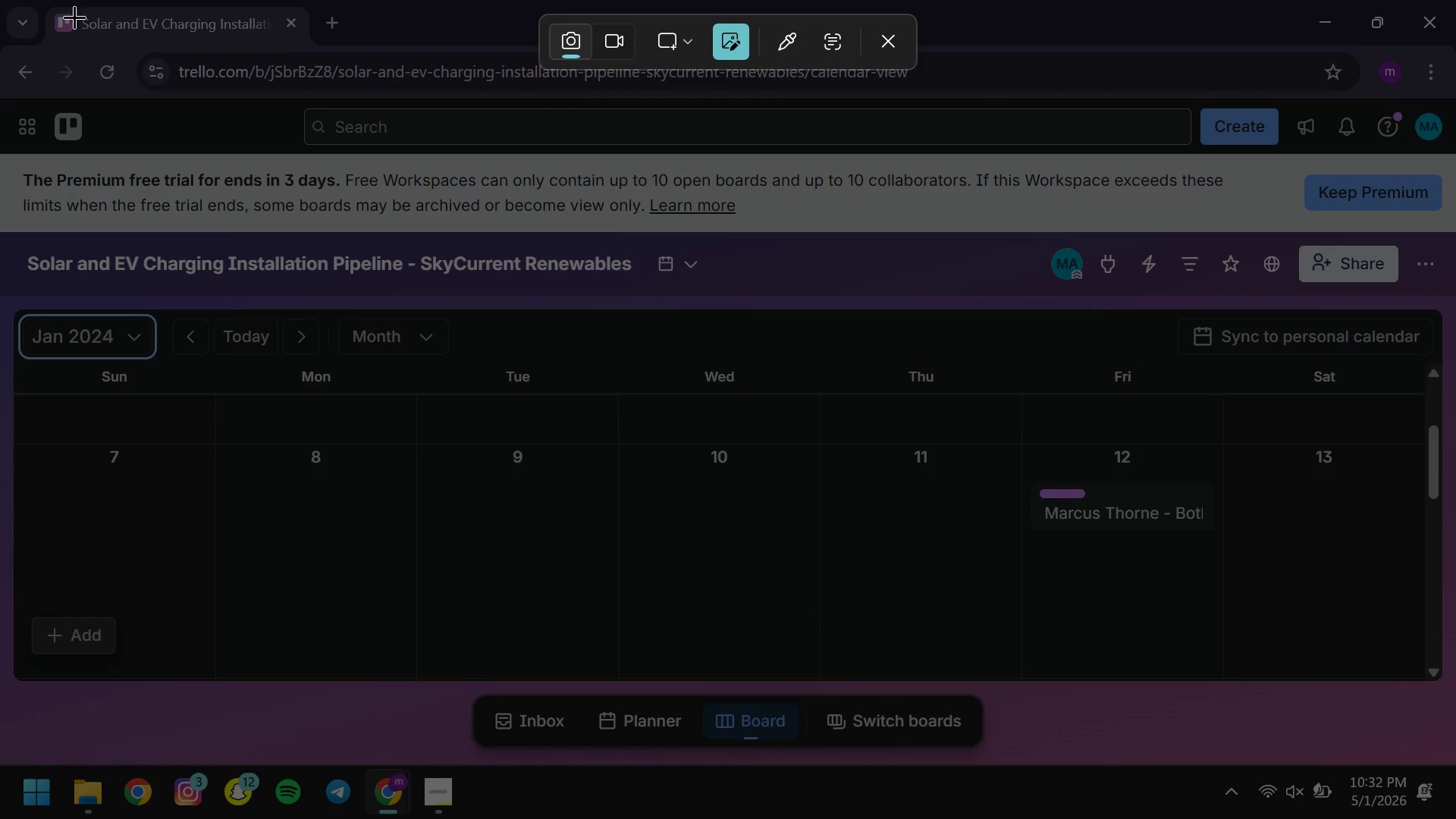 
wait(5.19)
 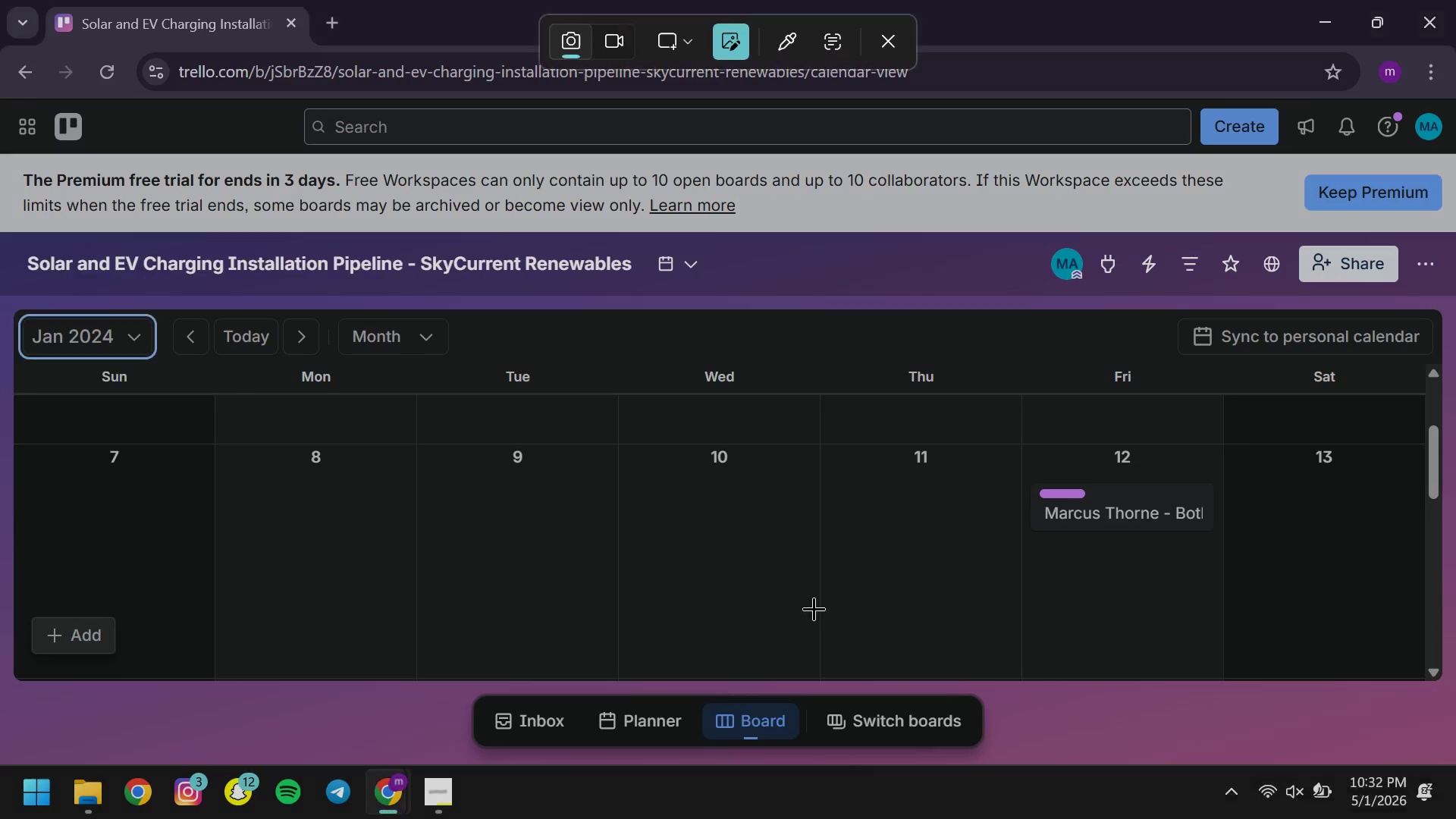 
left_click([609, 46])
 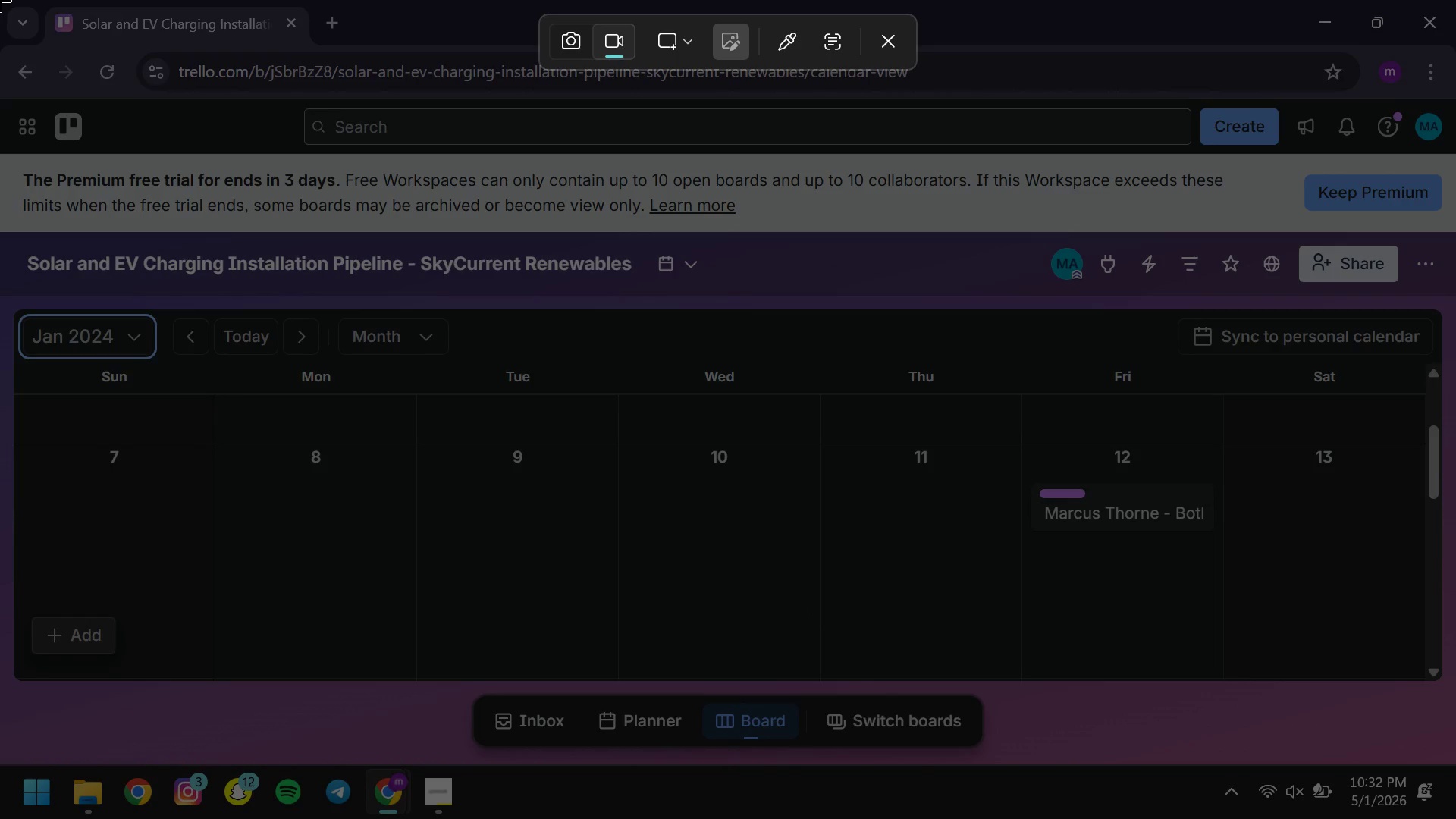 
left_click_drag(start_coordinate=[0, 0], to_coordinate=[1455, 770])
 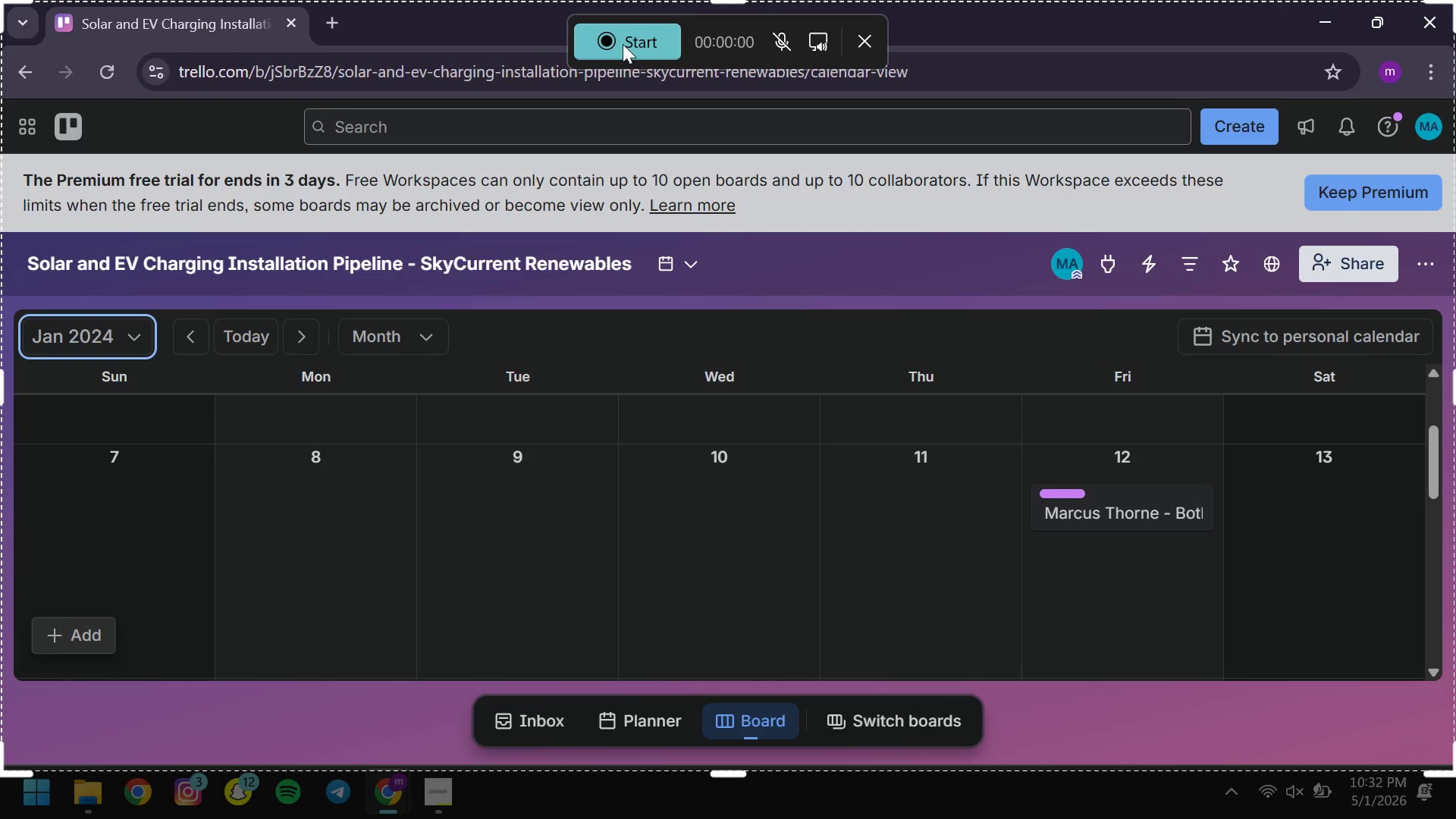 
left_click([621, 44])
 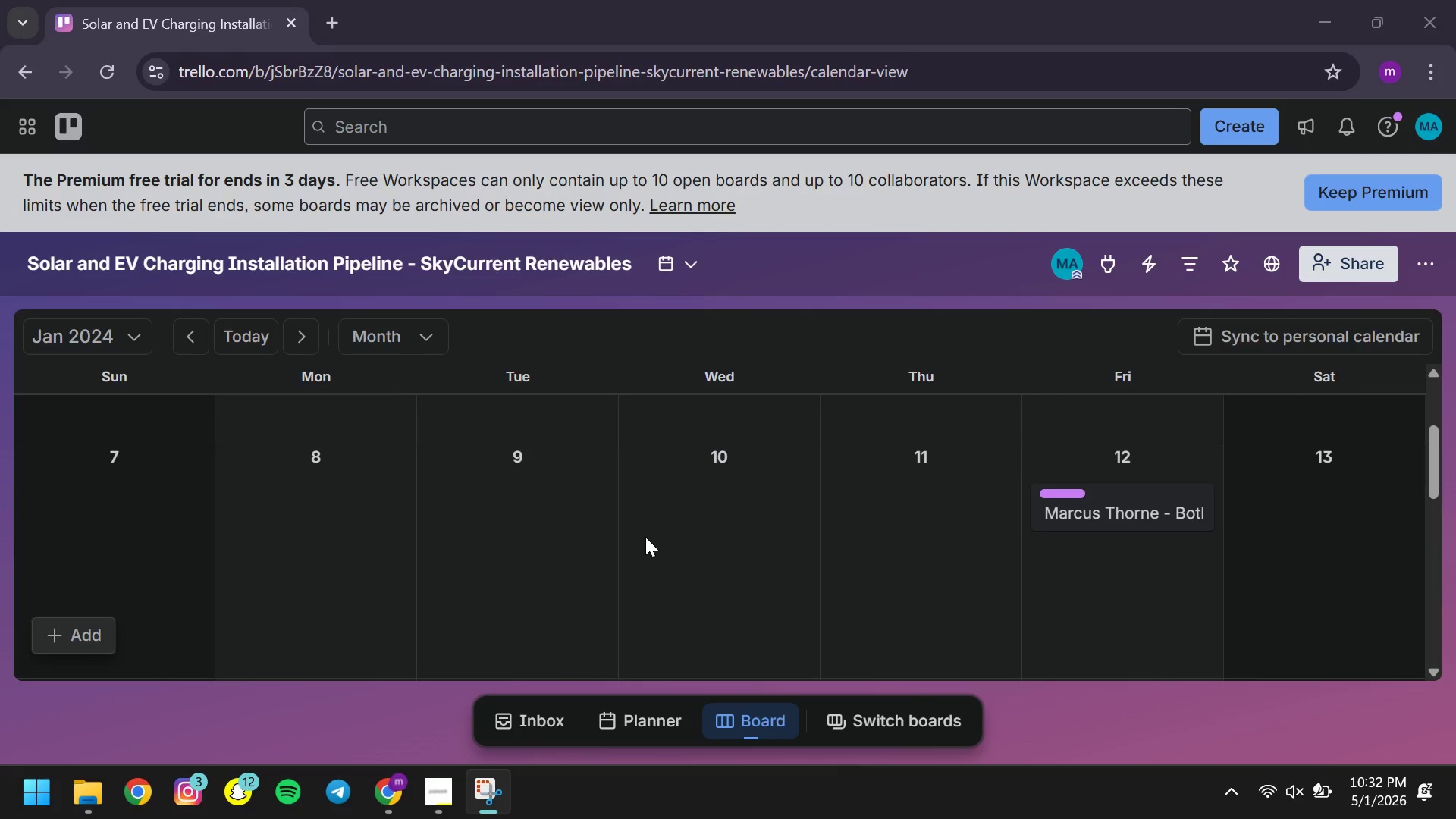 
wait(8.89)
 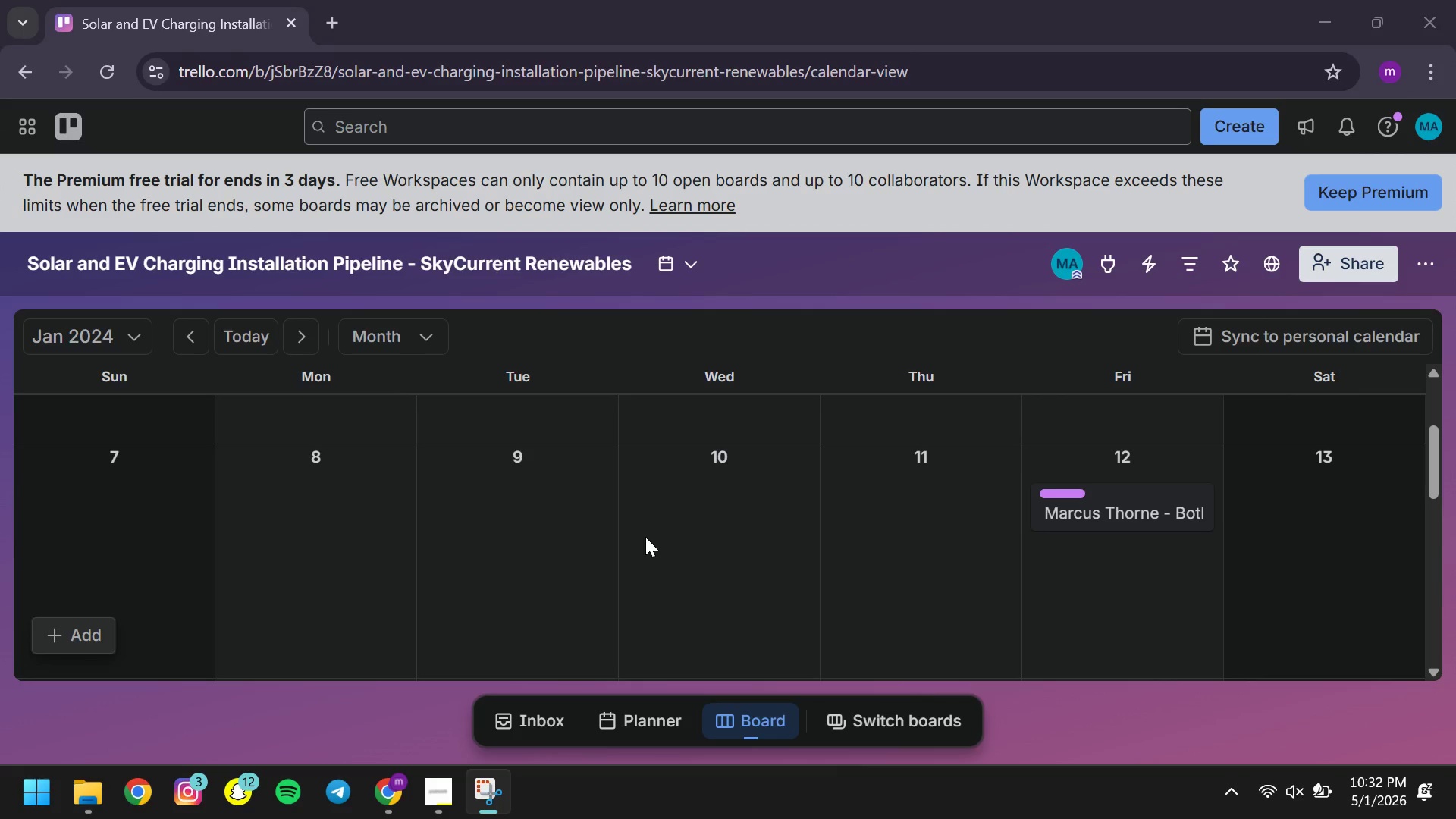 
left_click([298, 334])
 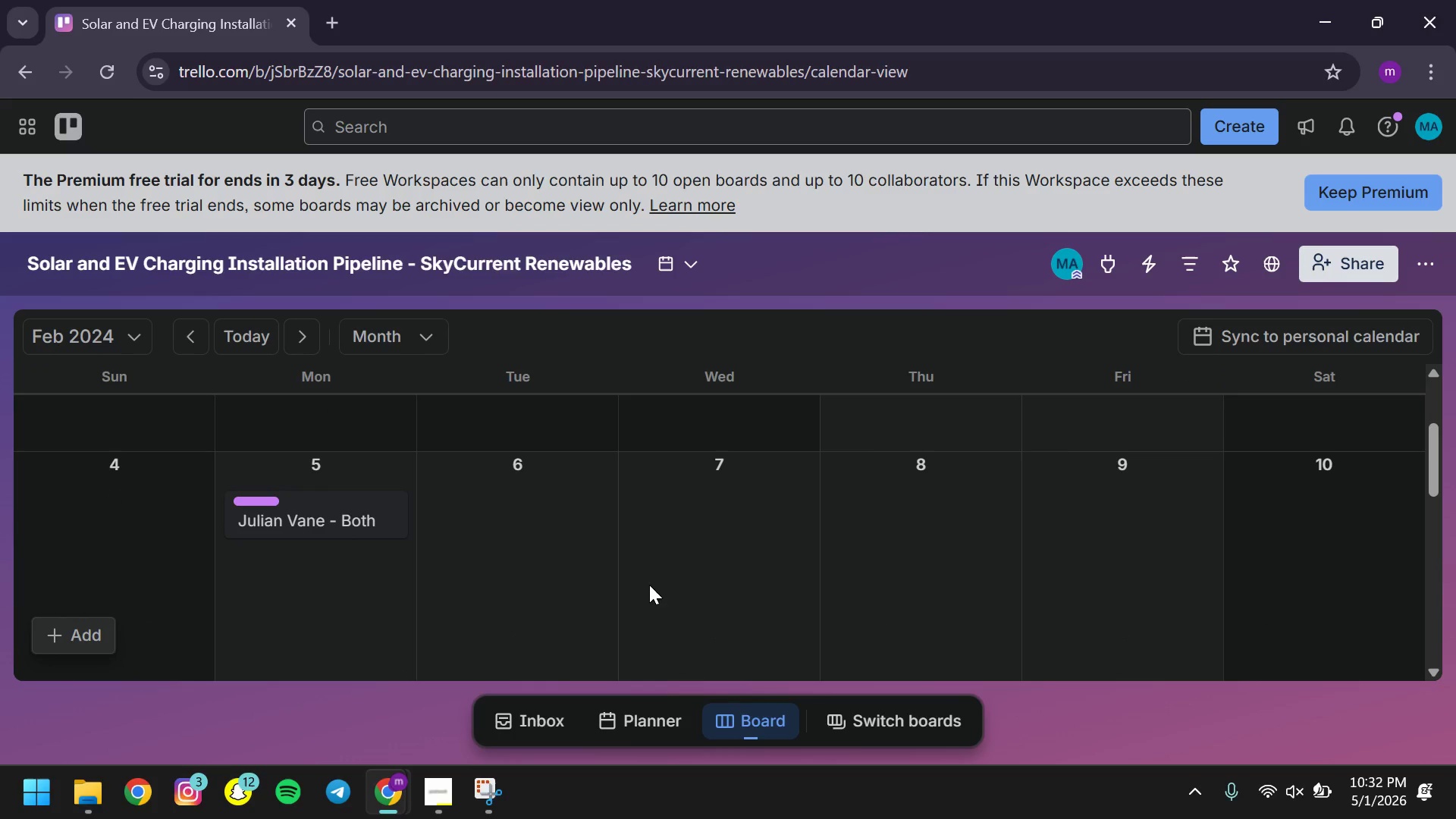 
mouse_move([636, 584])
 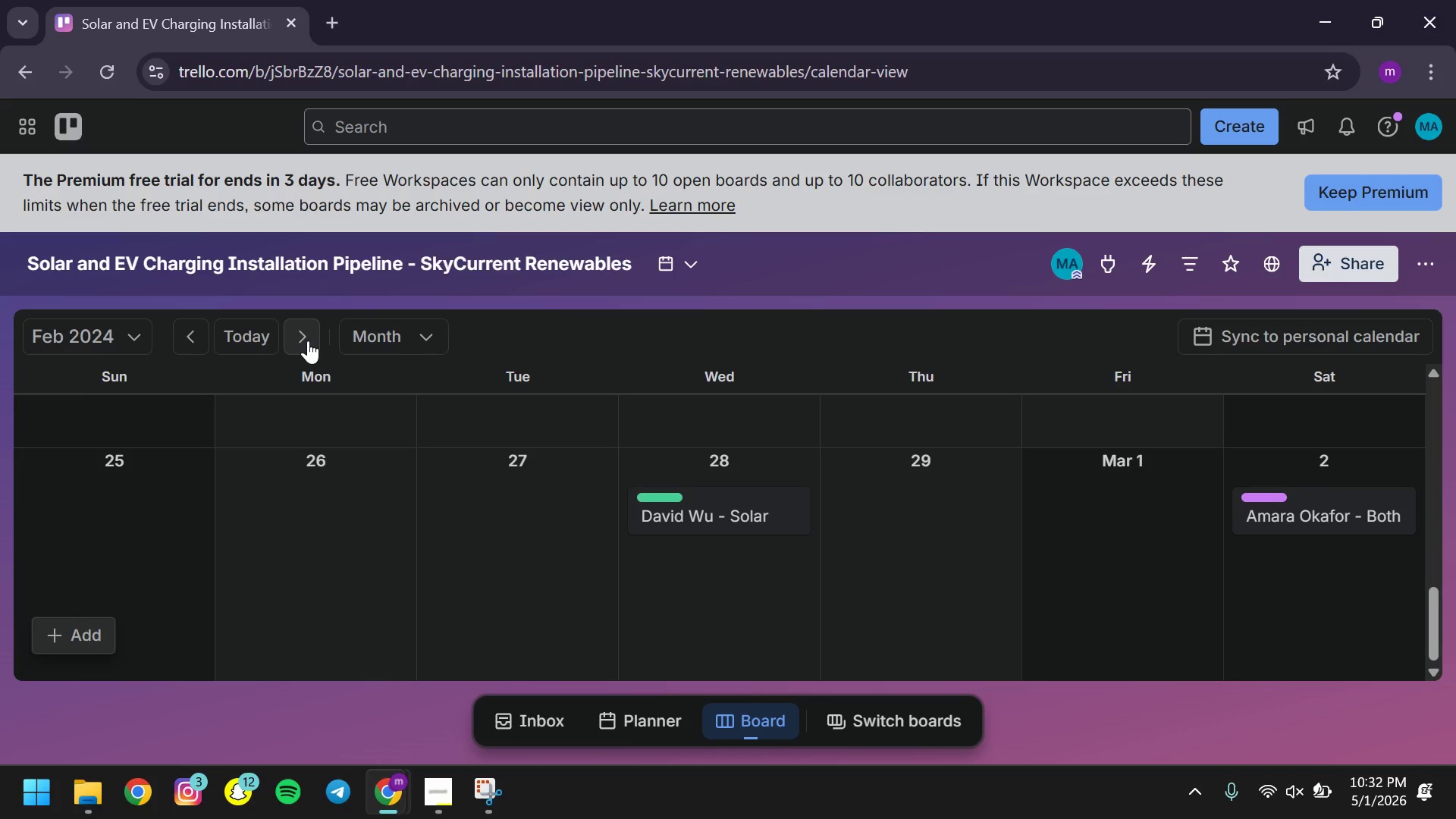 
left_click([308, 340])
 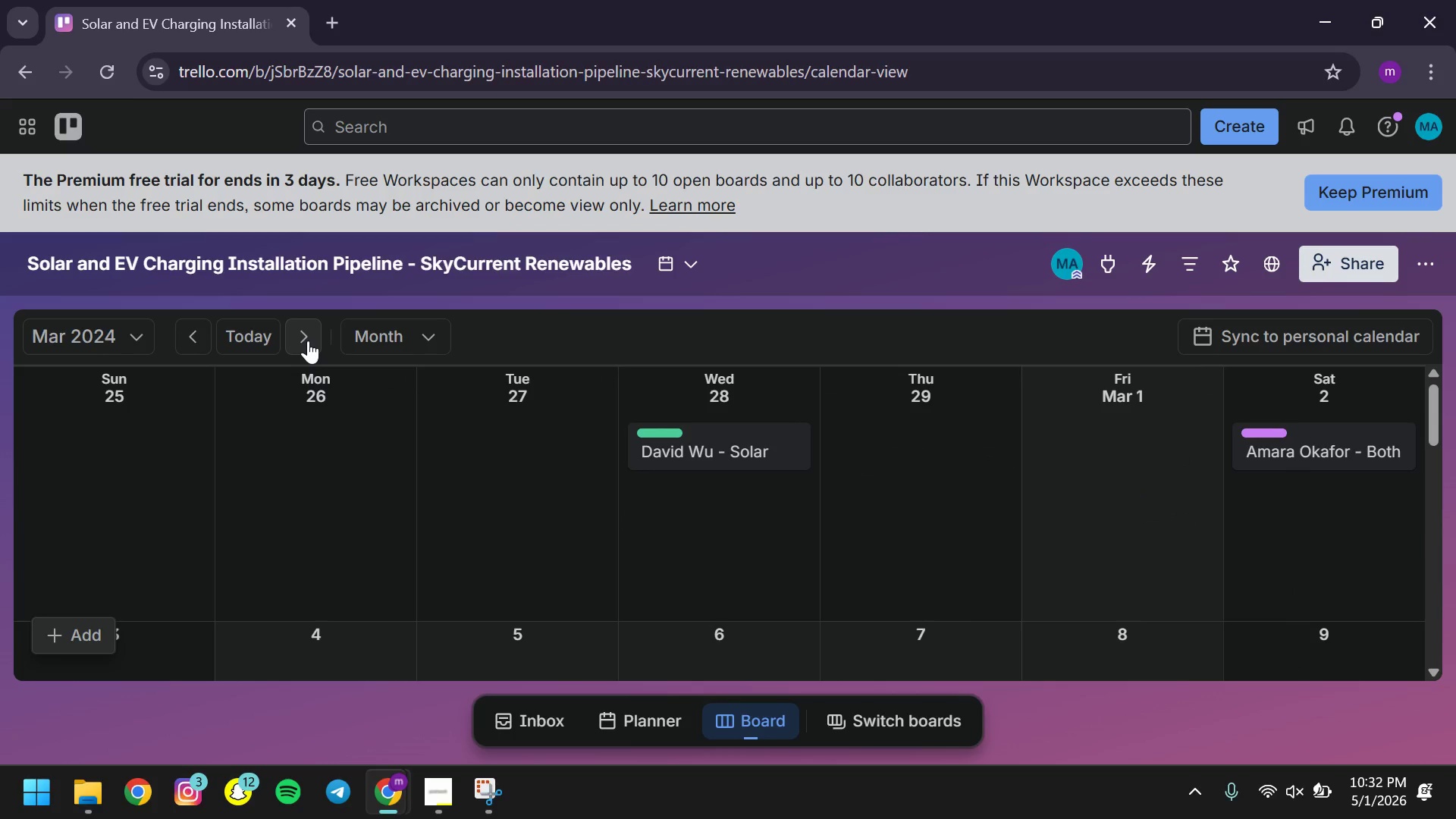 
mouse_move([438, 492])
 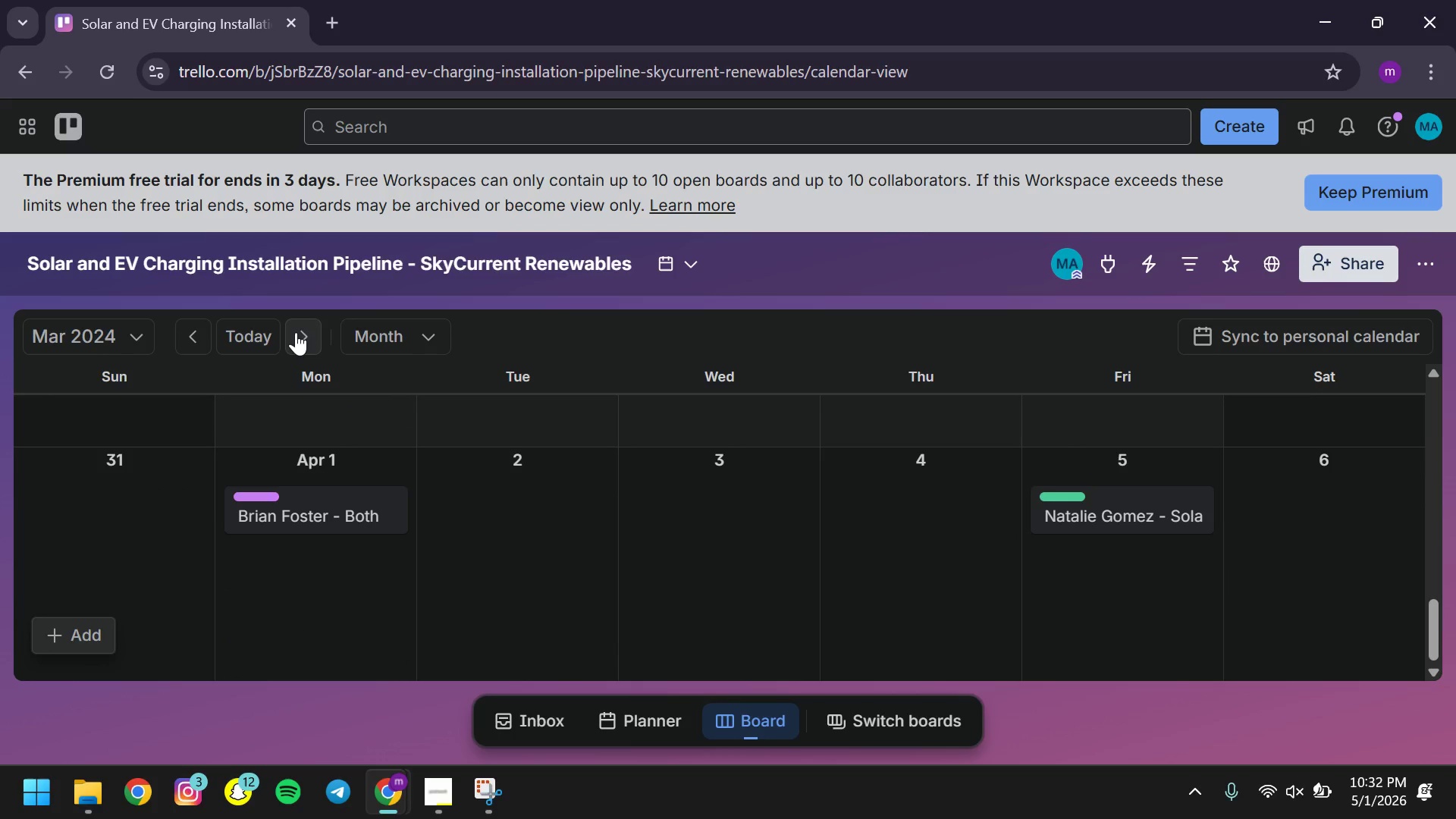 
left_click([296, 332])
 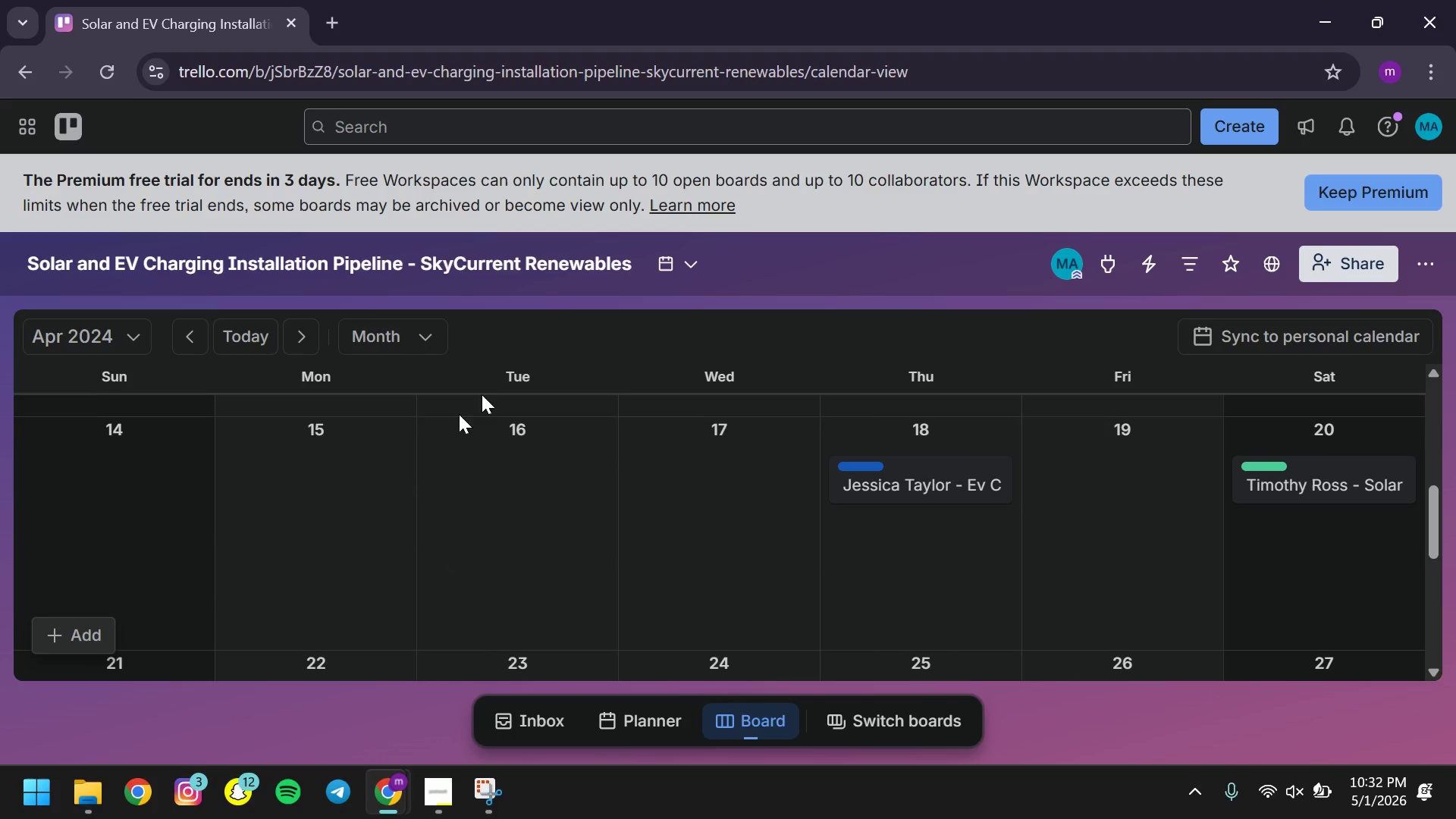 
left_click([670, 275])
 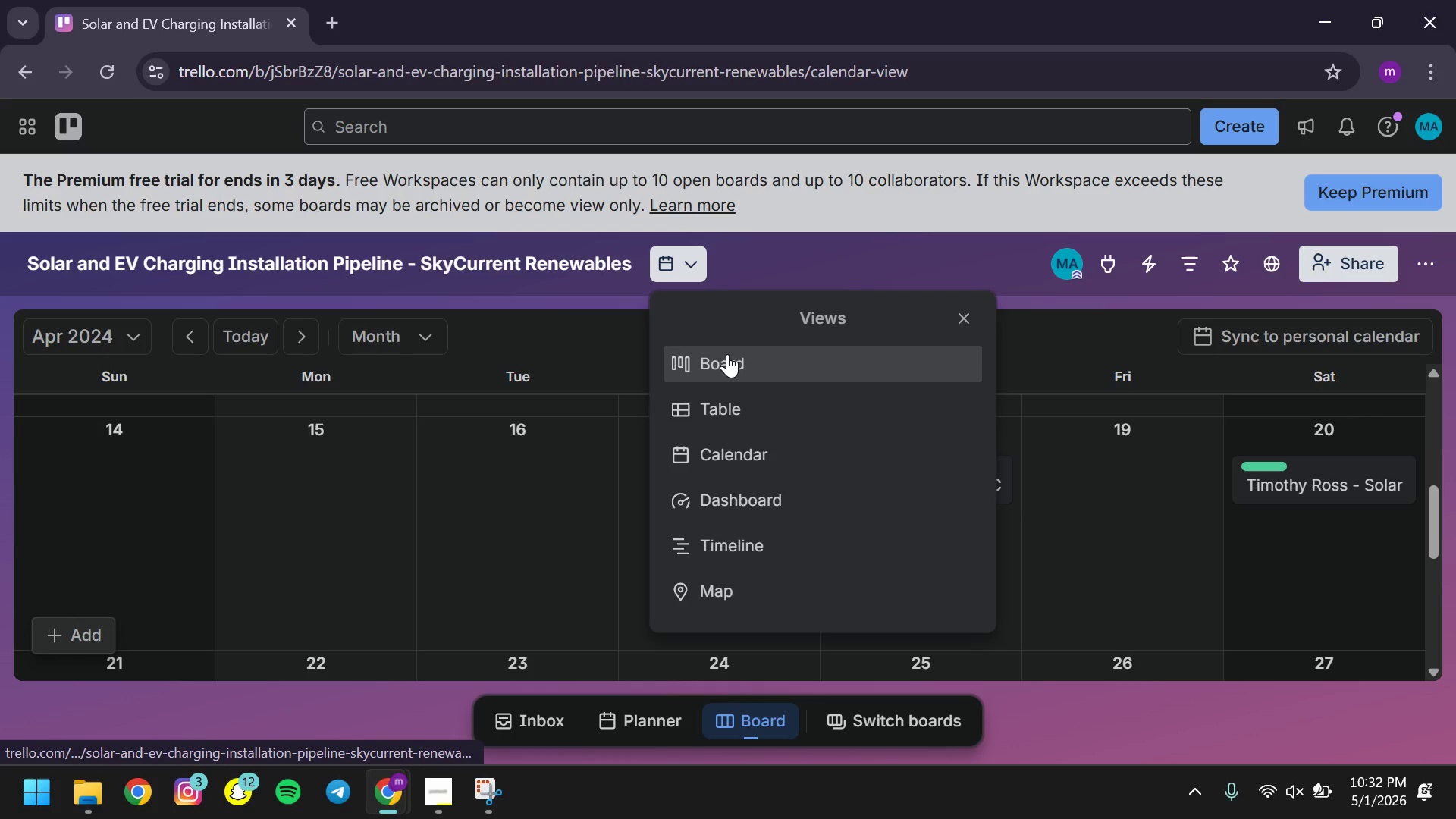 
left_click([732, 363])
 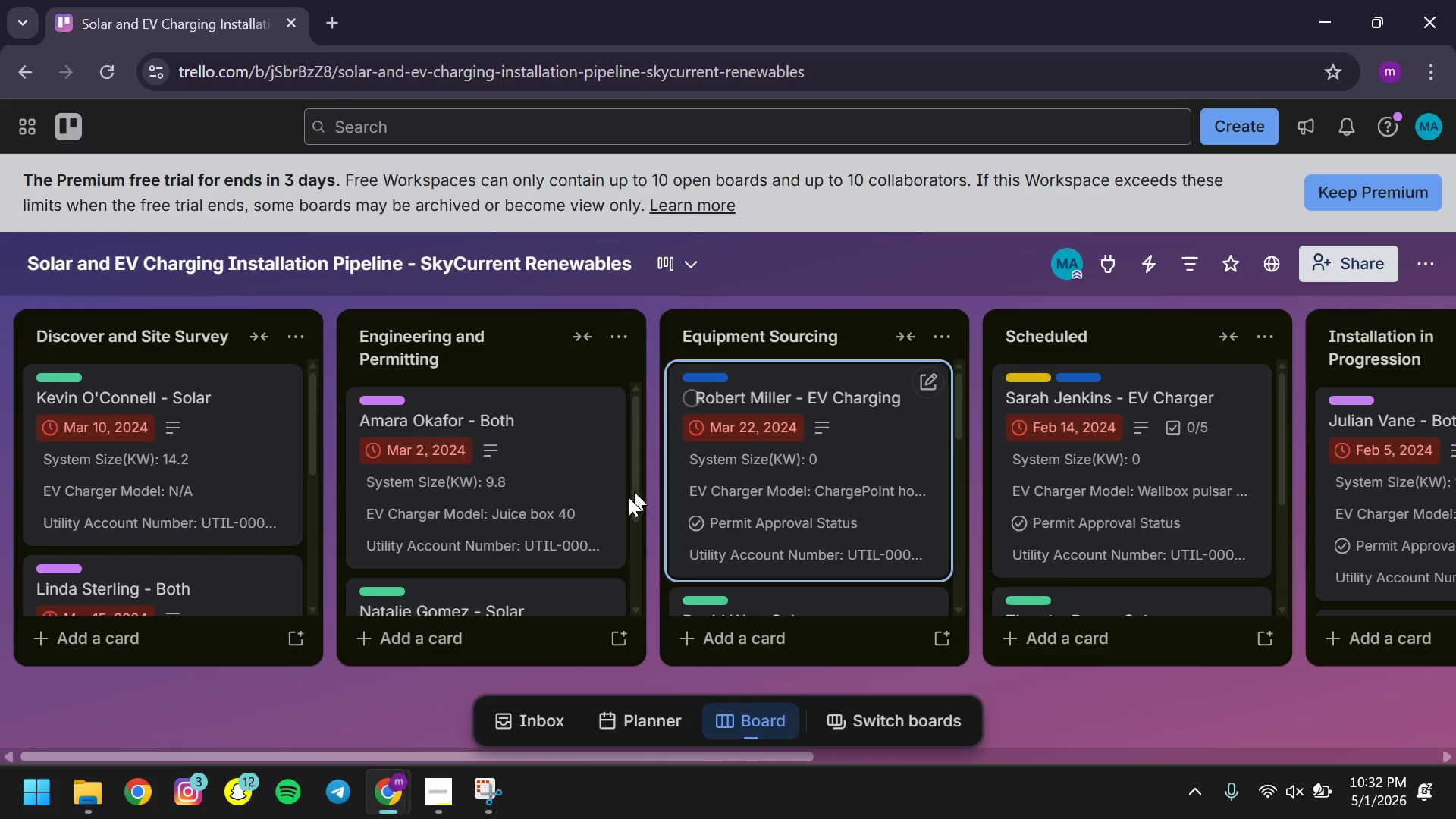 
left_click([805, 517])
 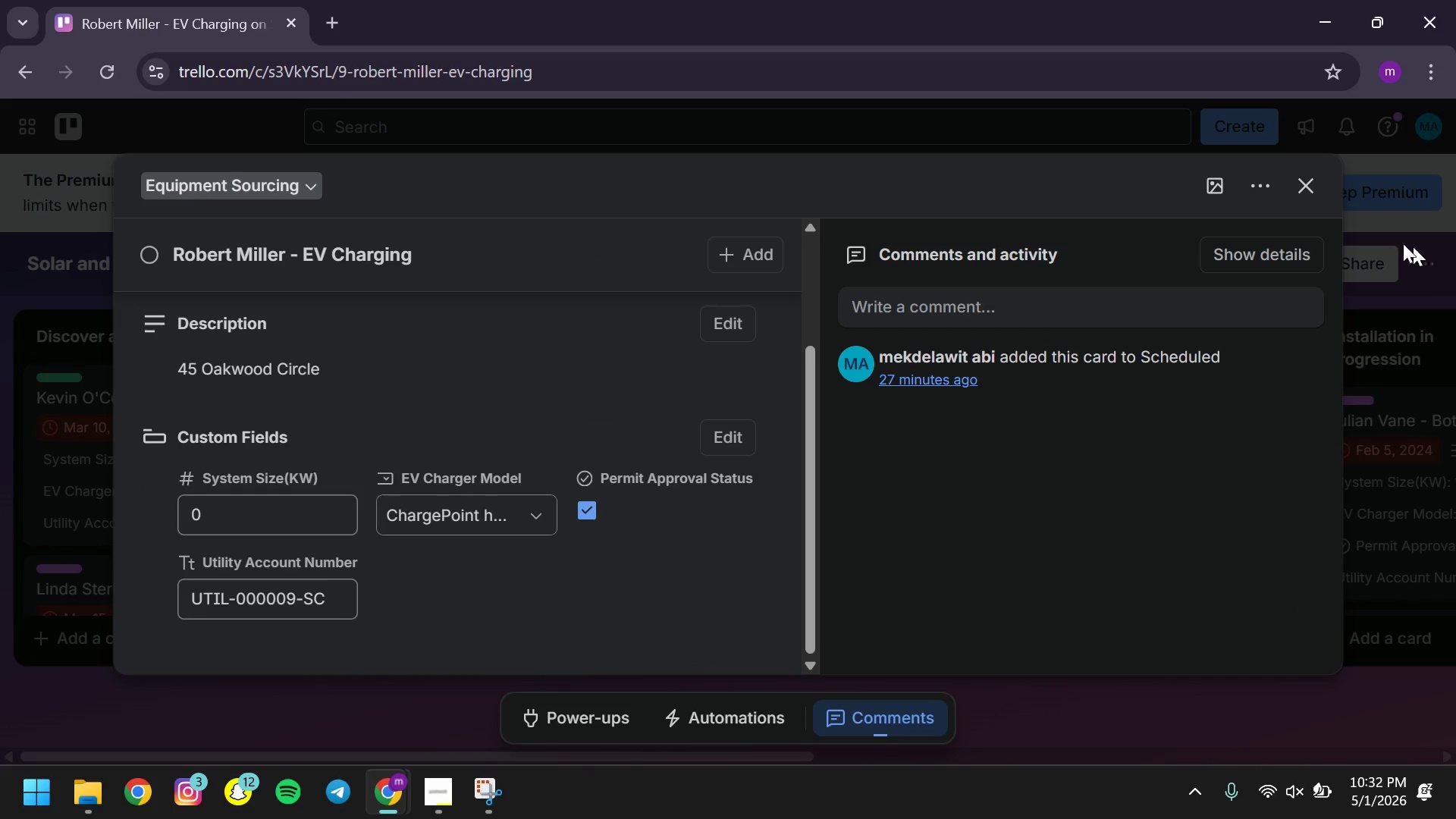 
wait(5.7)
 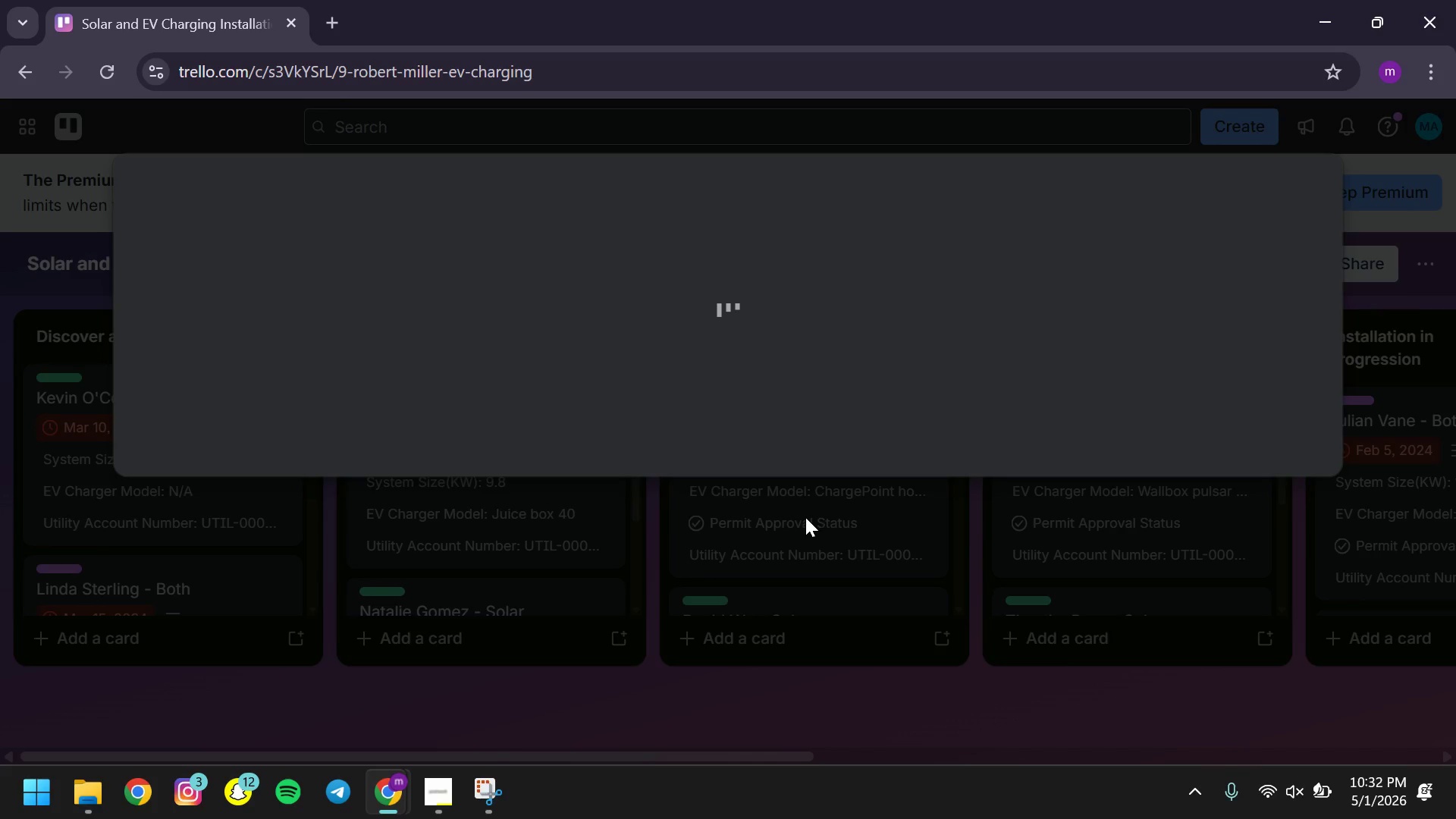 
left_click([1304, 185])
 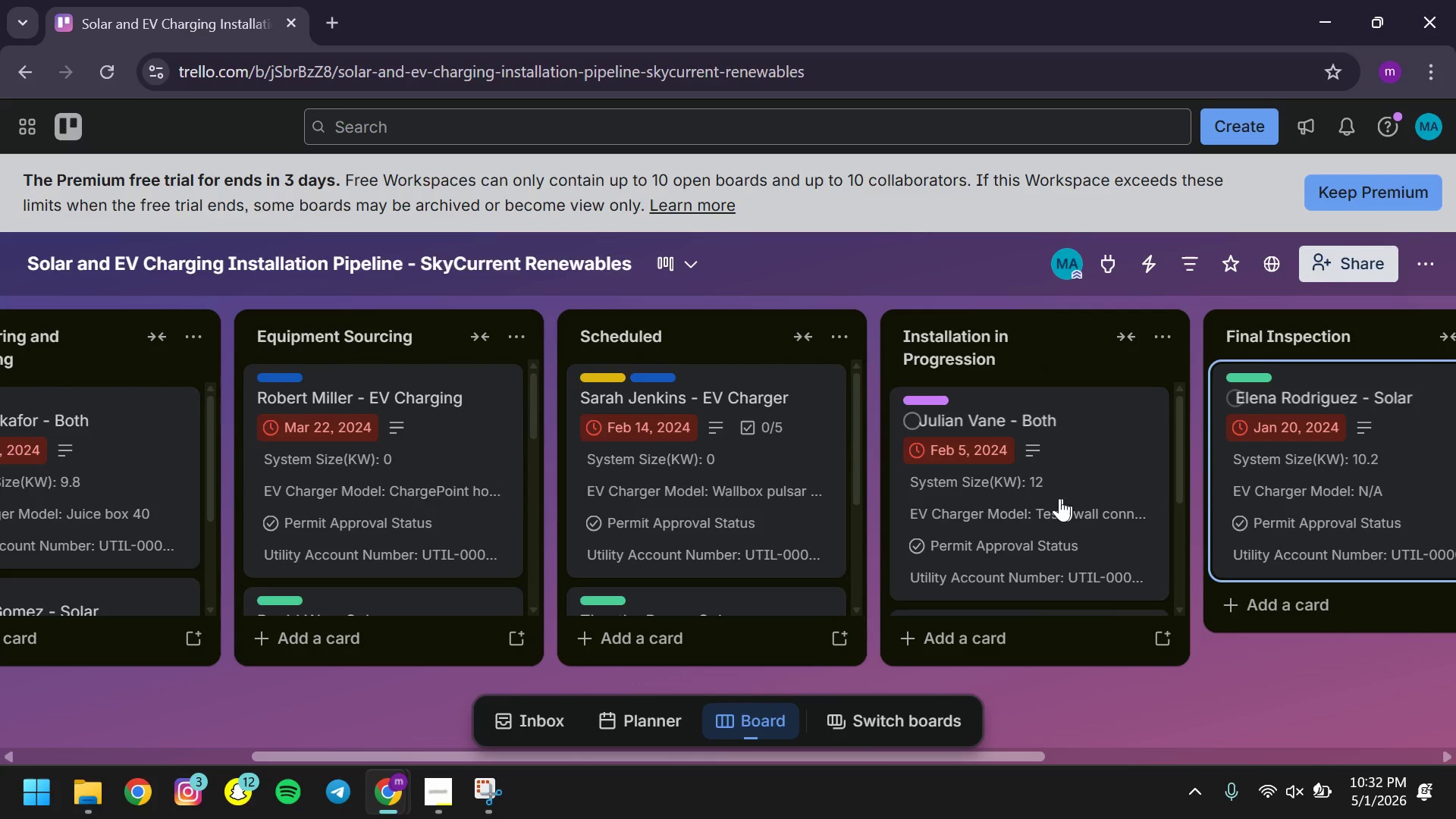 
left_click([1055, 500])
 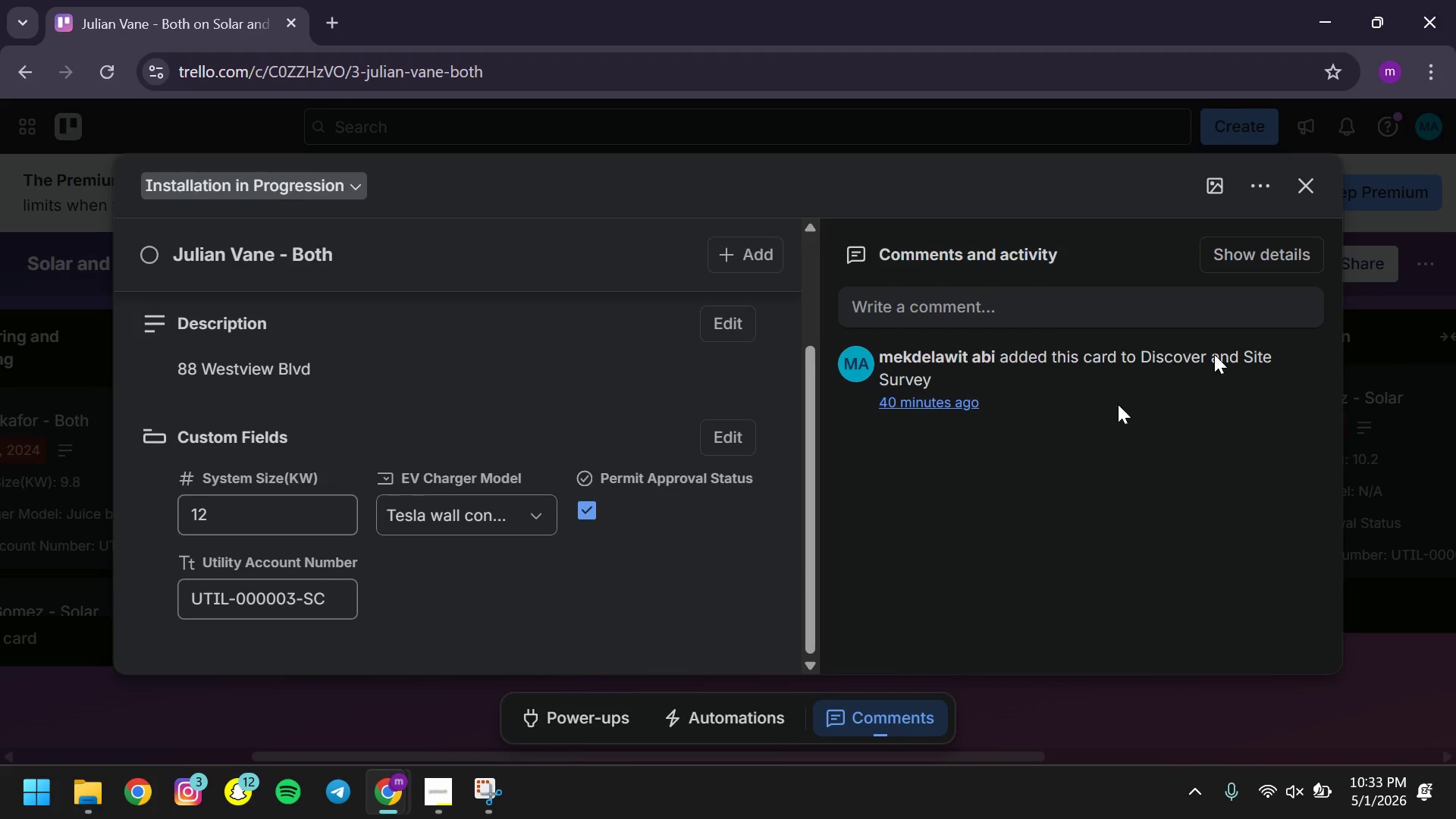 
left_click([1310, 185])
 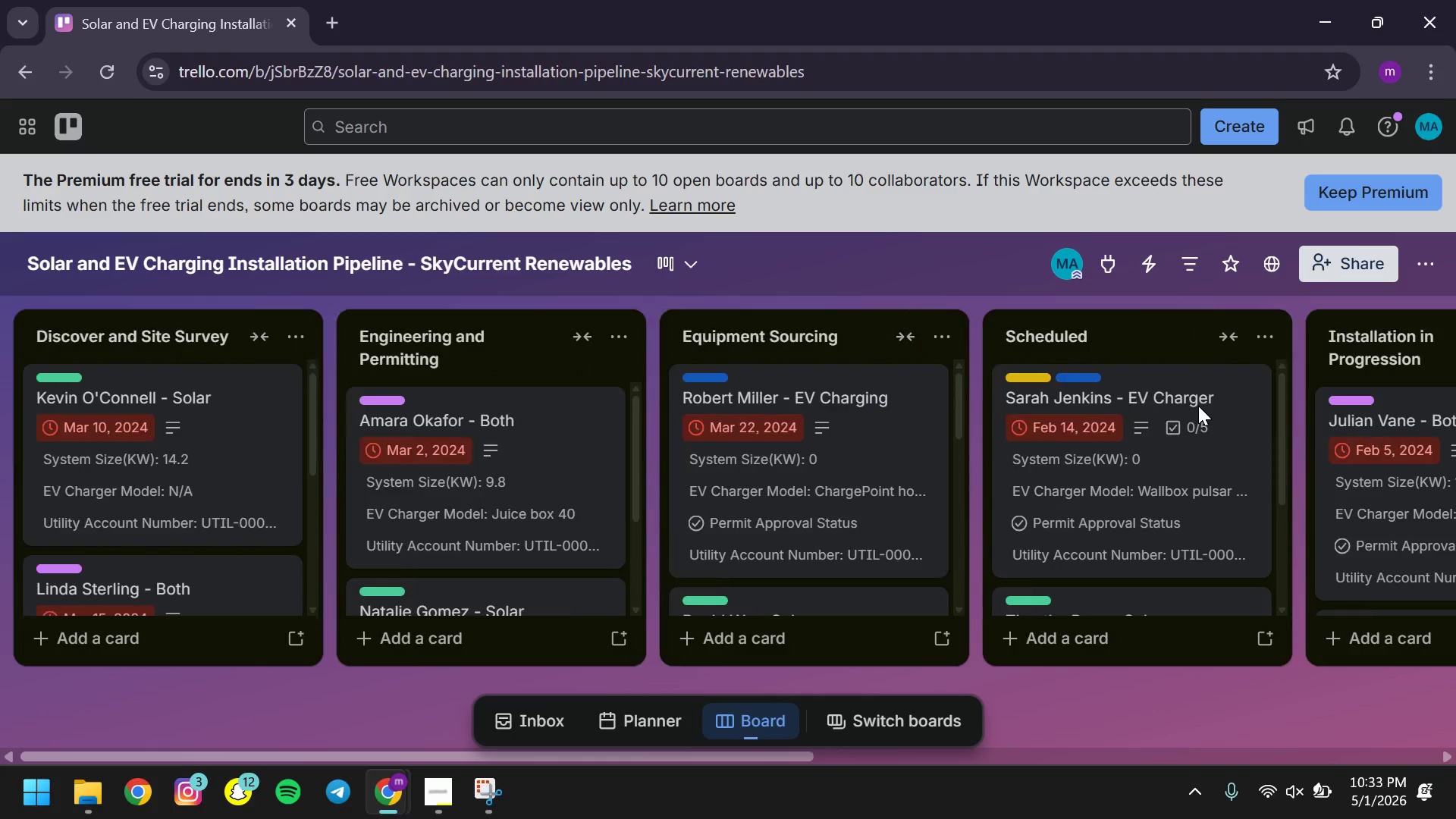 
wait(6.55)
 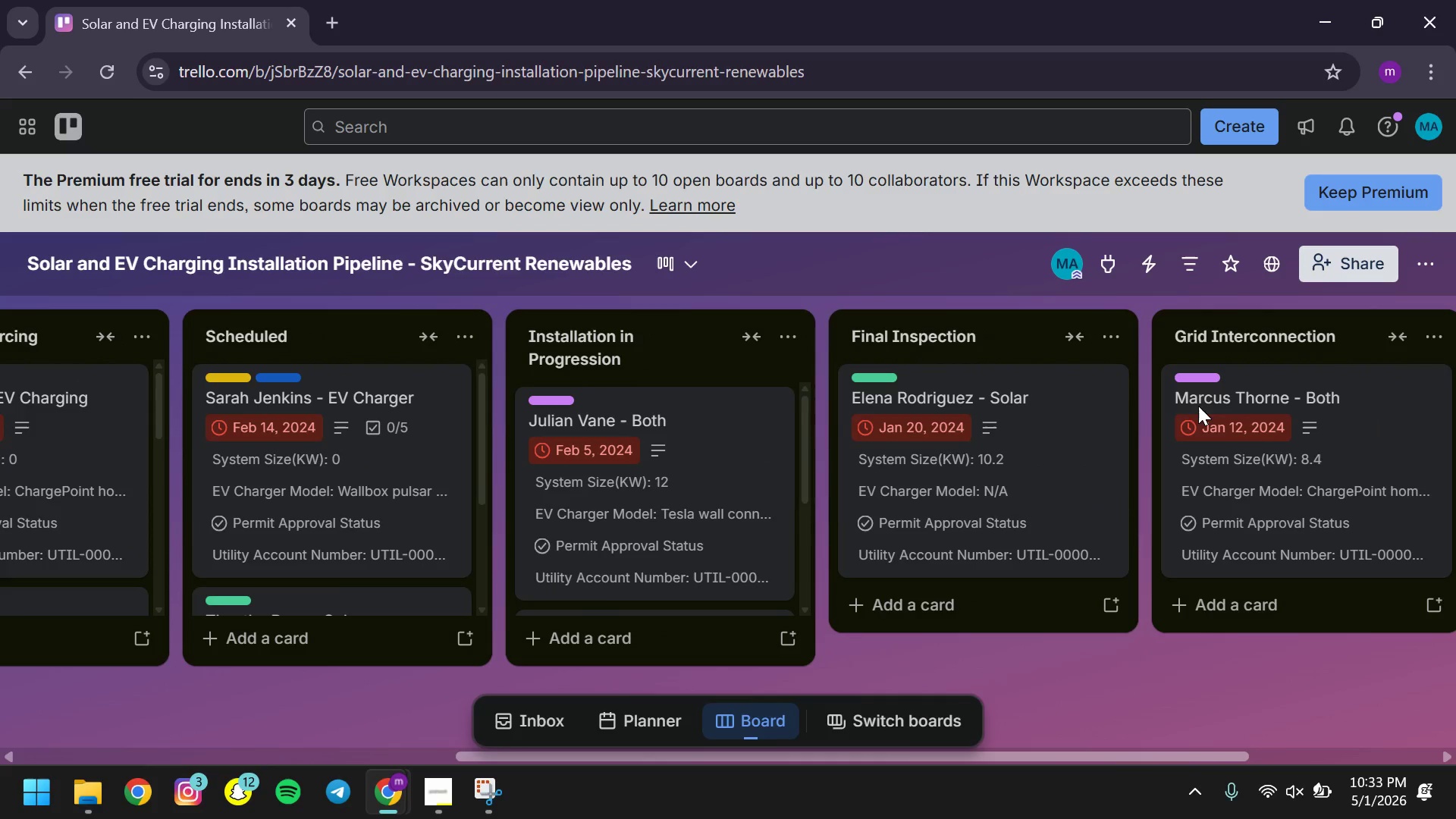 
left_click([1438, 262])
 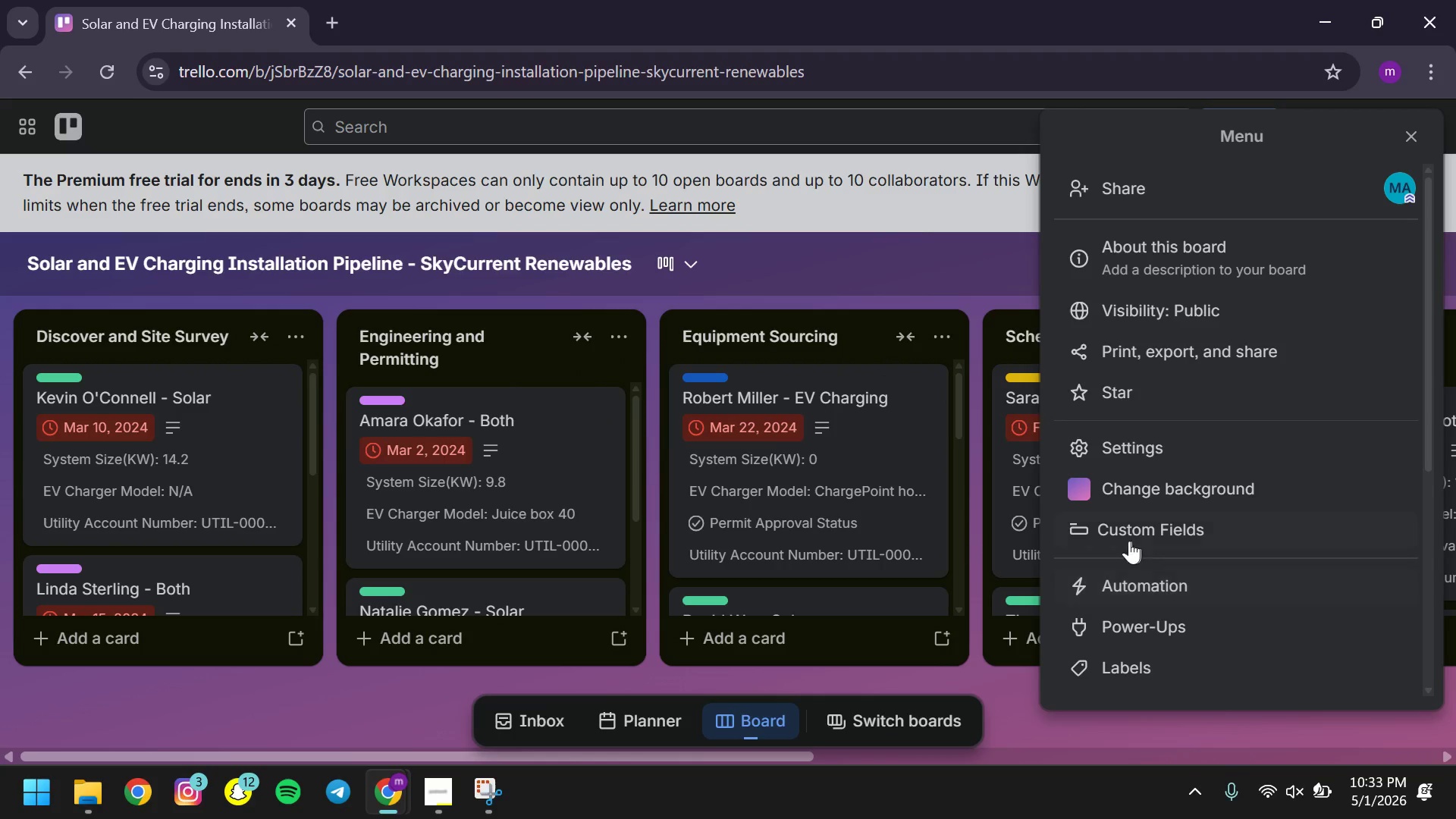 
left_click([1125, 541])
 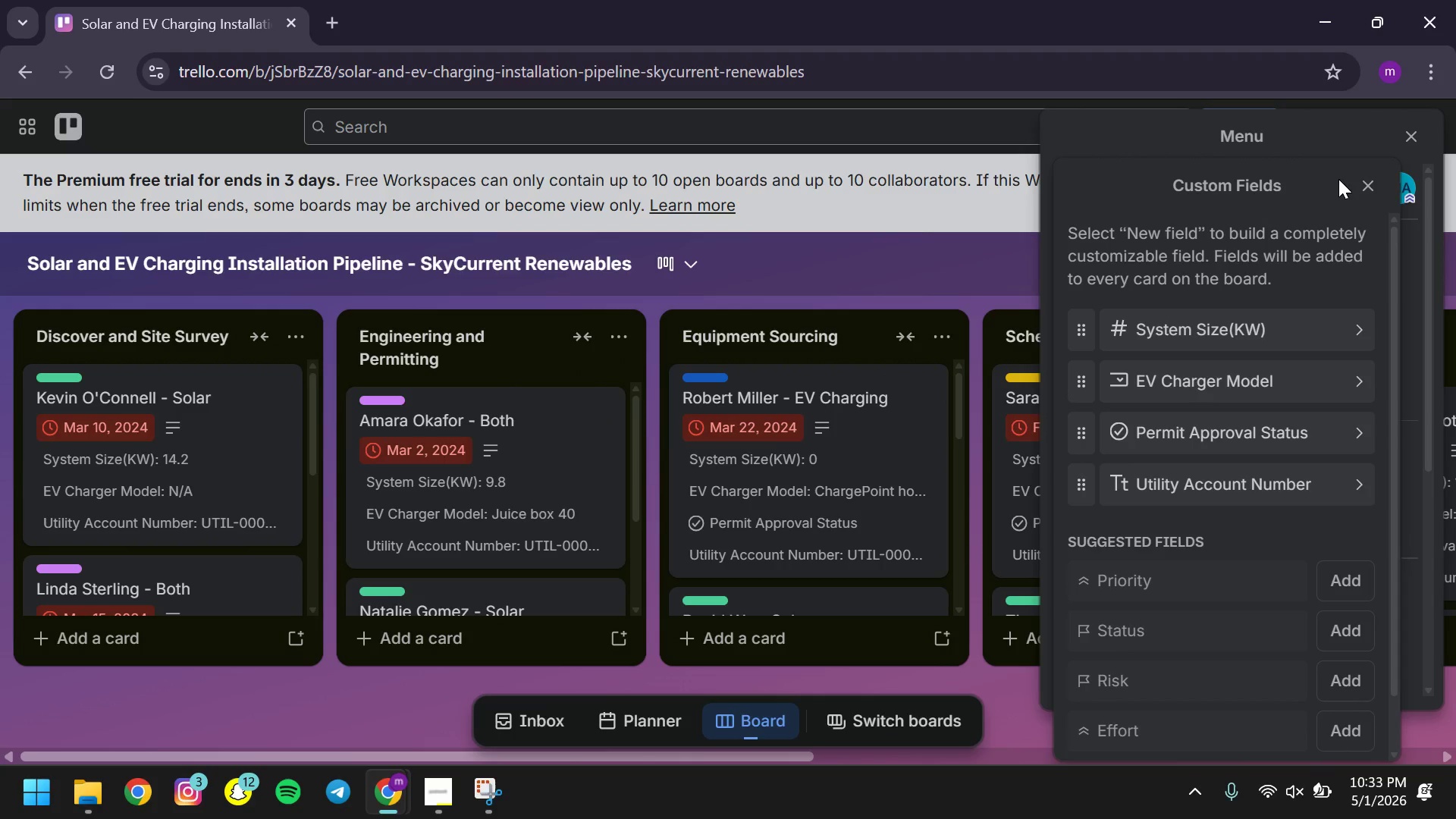 
left_click([1371, 180])
 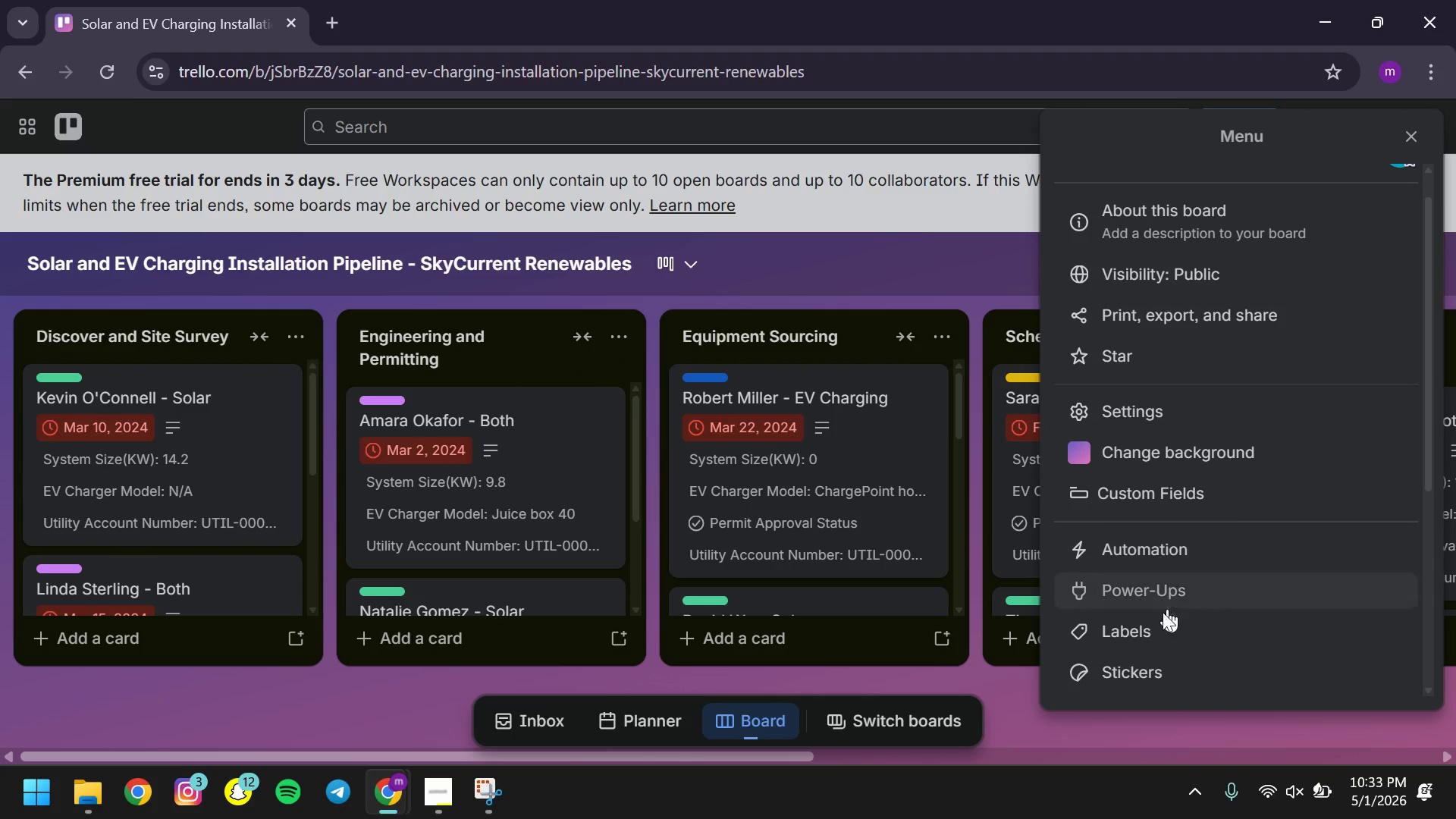 
left_click([1125, 632])
 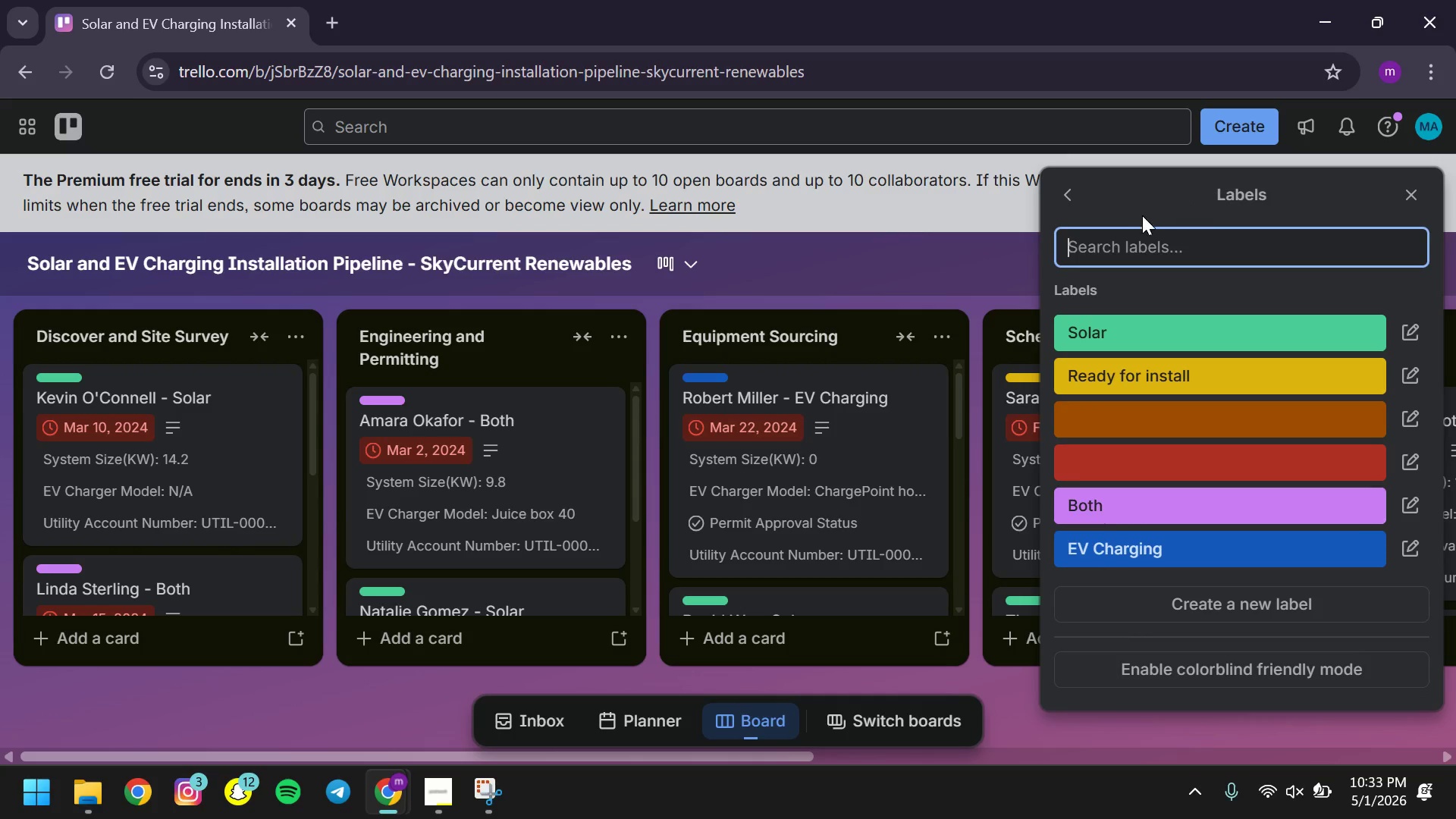 
left_click([1064, 199])
 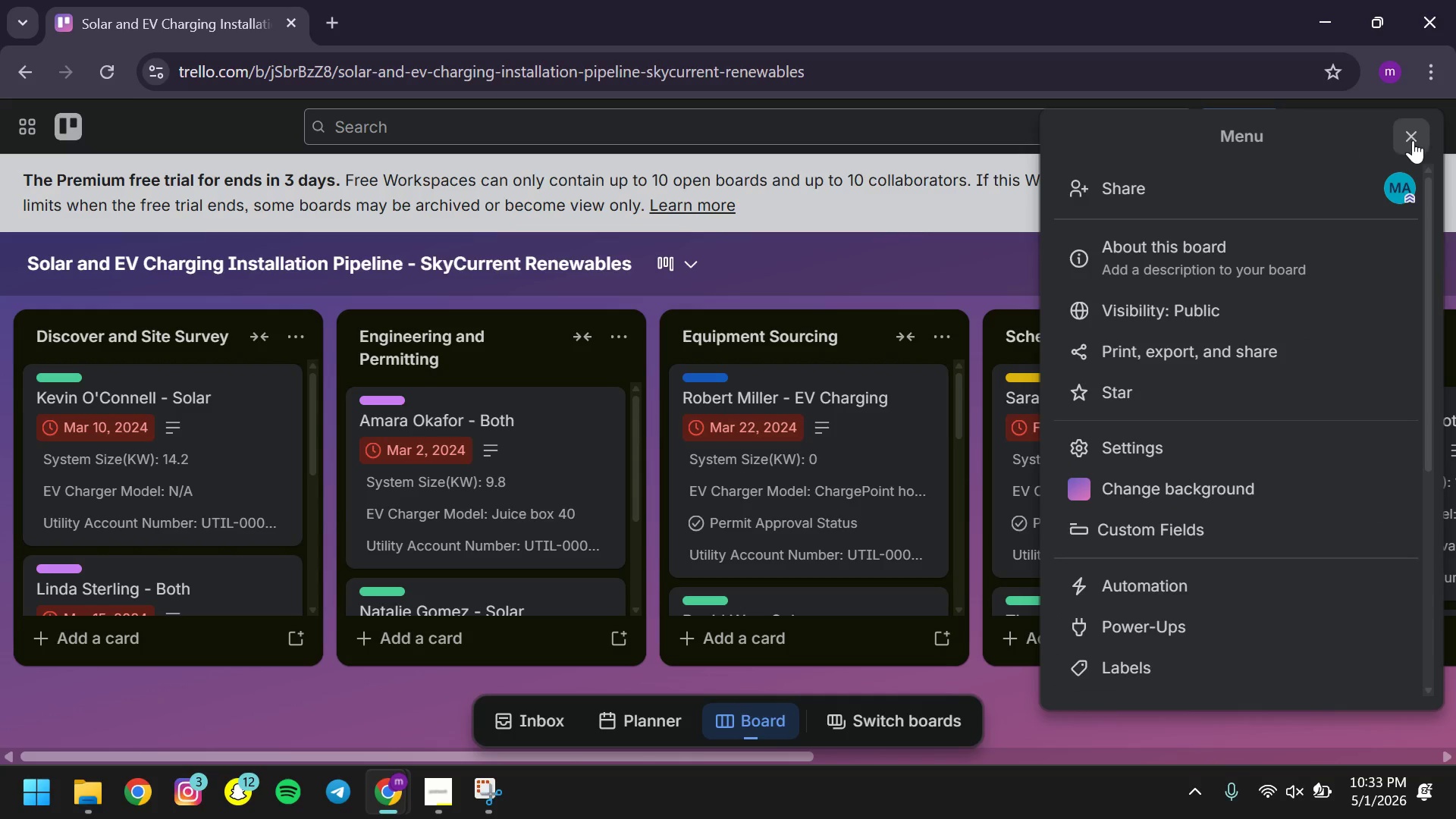 
left_click([1413, 140])
 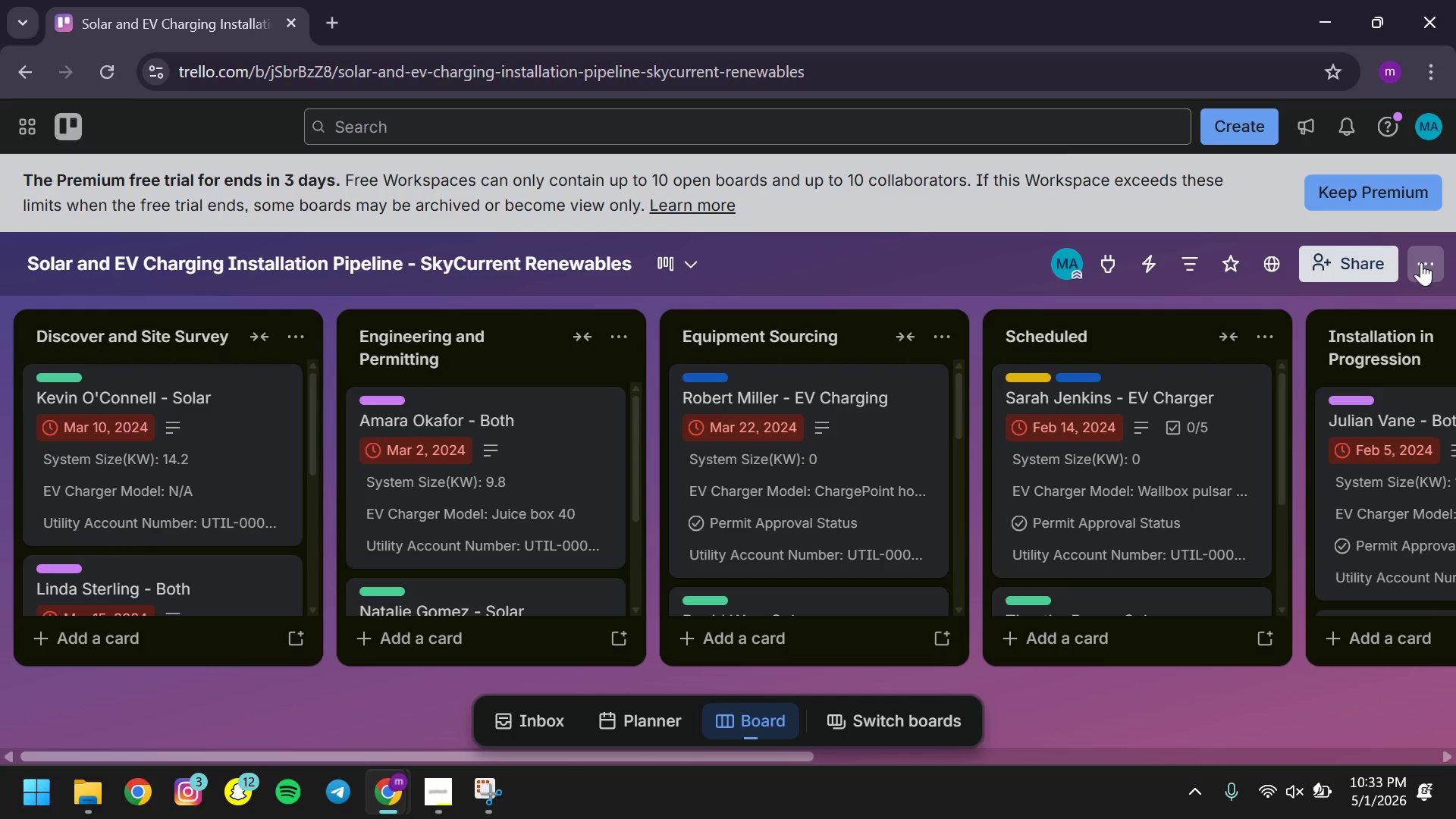 
left_click([1421, 262])
 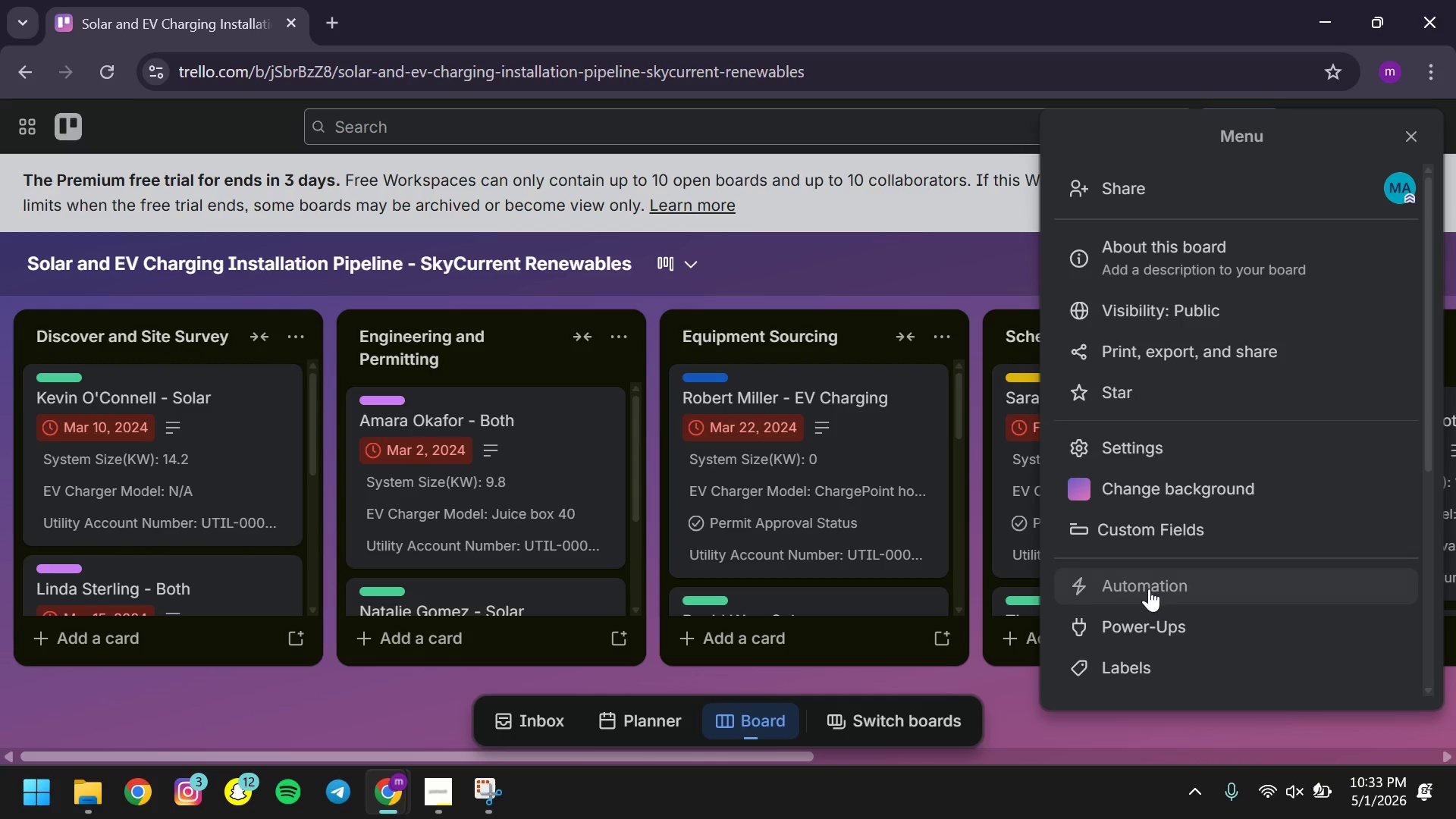 
left_click([1148, 589])
 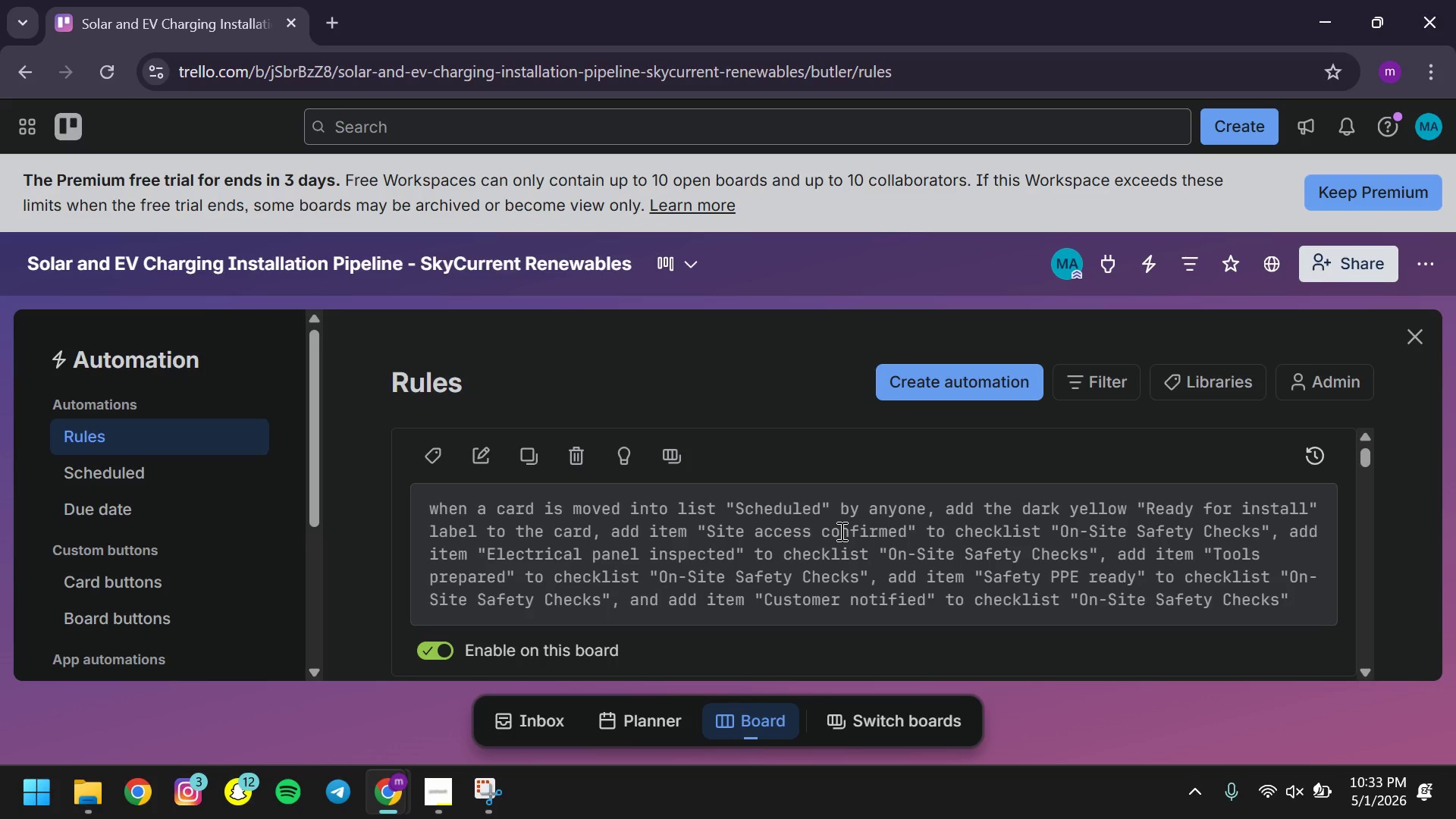 
wait(9.8)
 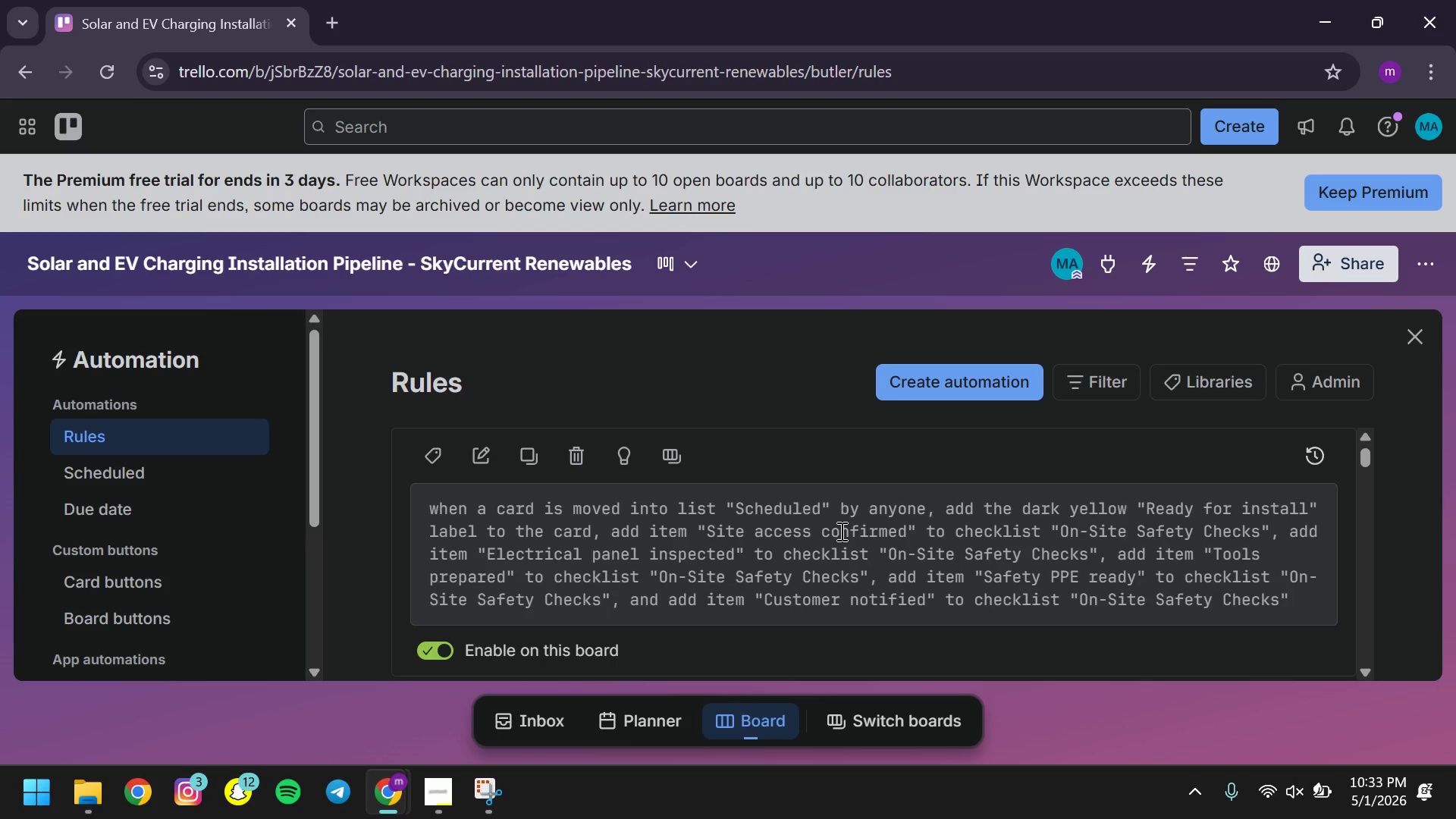 
left_click([1410, 329])
 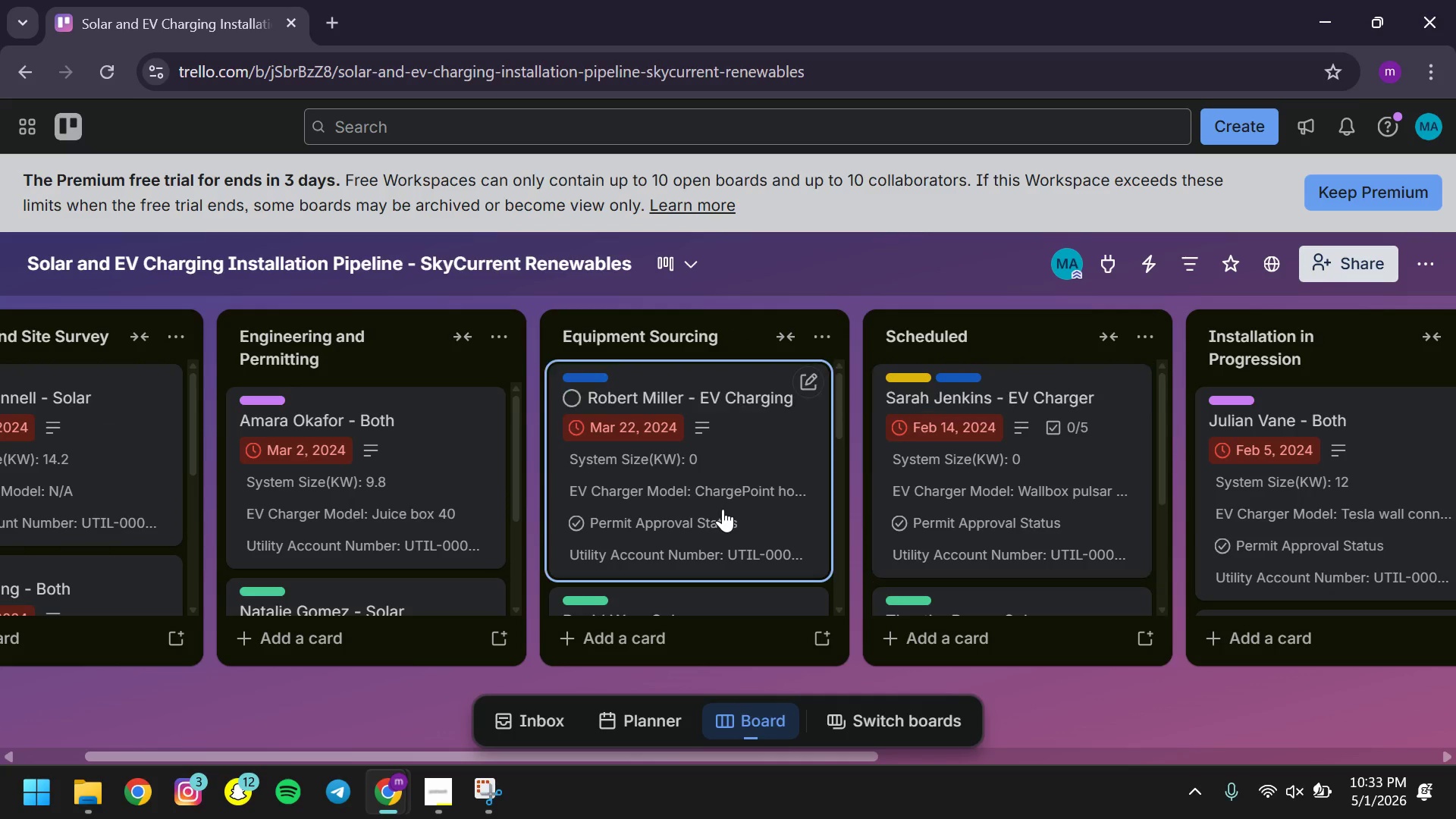 
wait(5.08)
 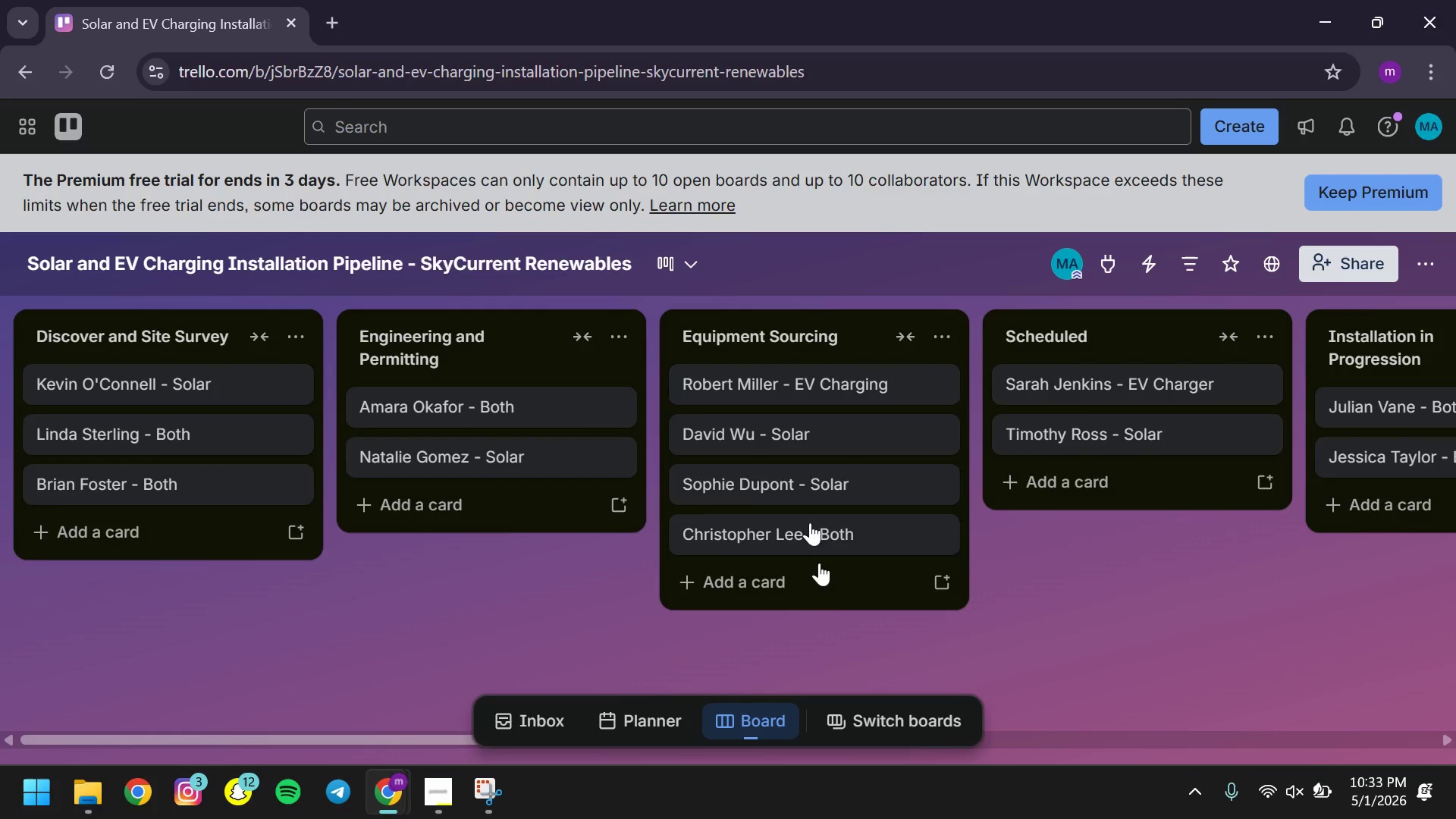 
left_click([723, 509])
 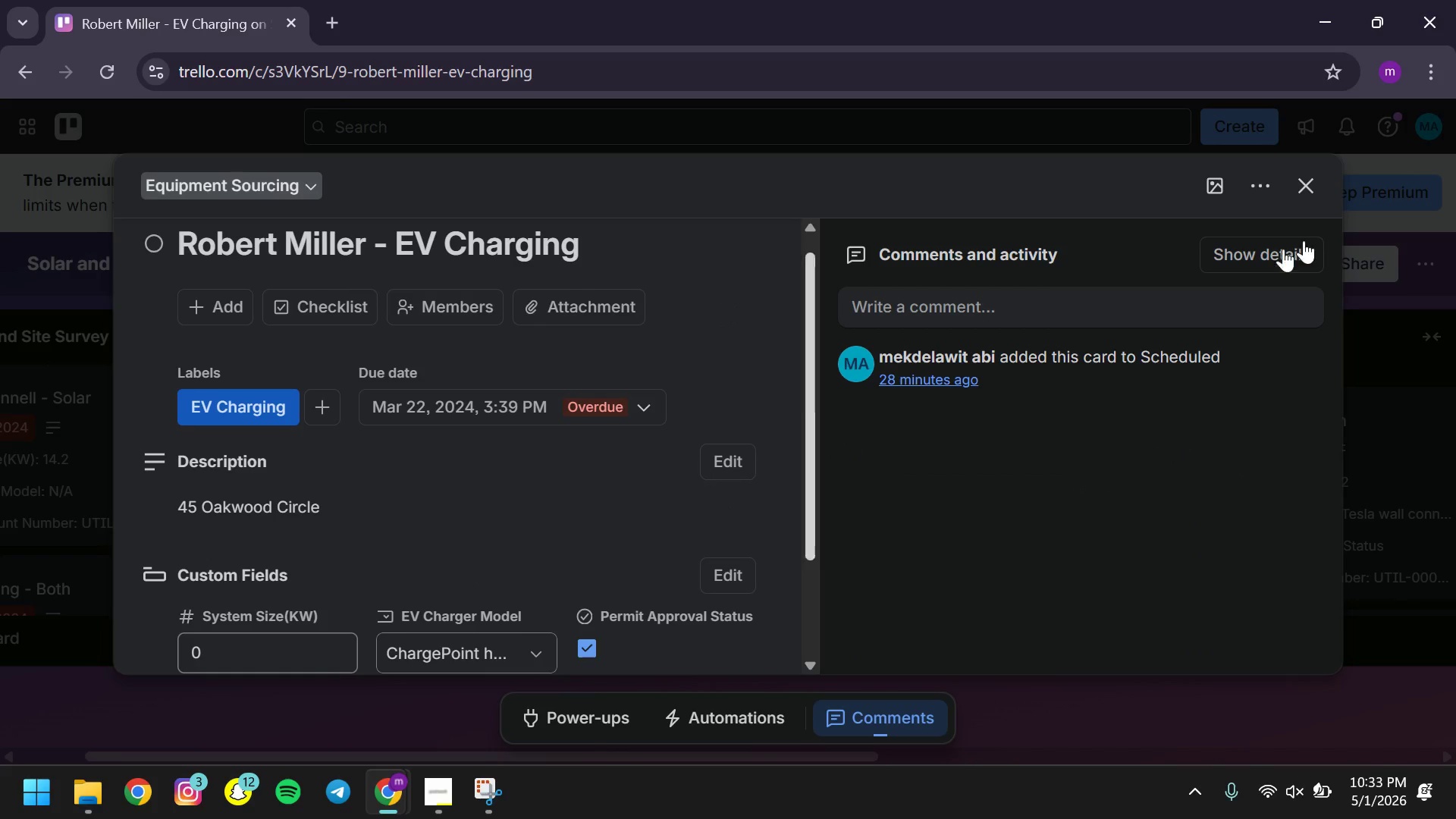 
wait(11.49)
 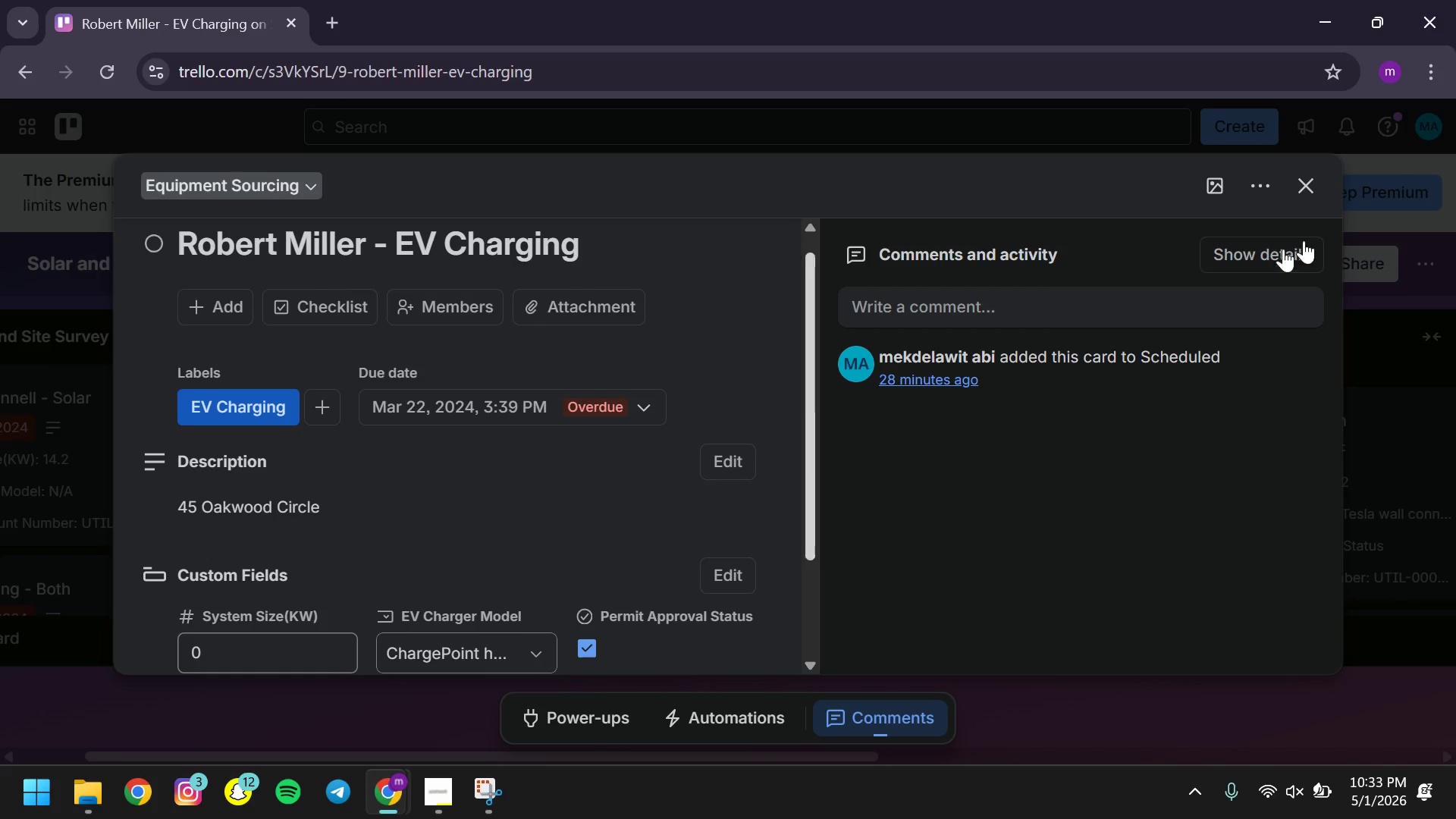 
left_click([1307, 177])
 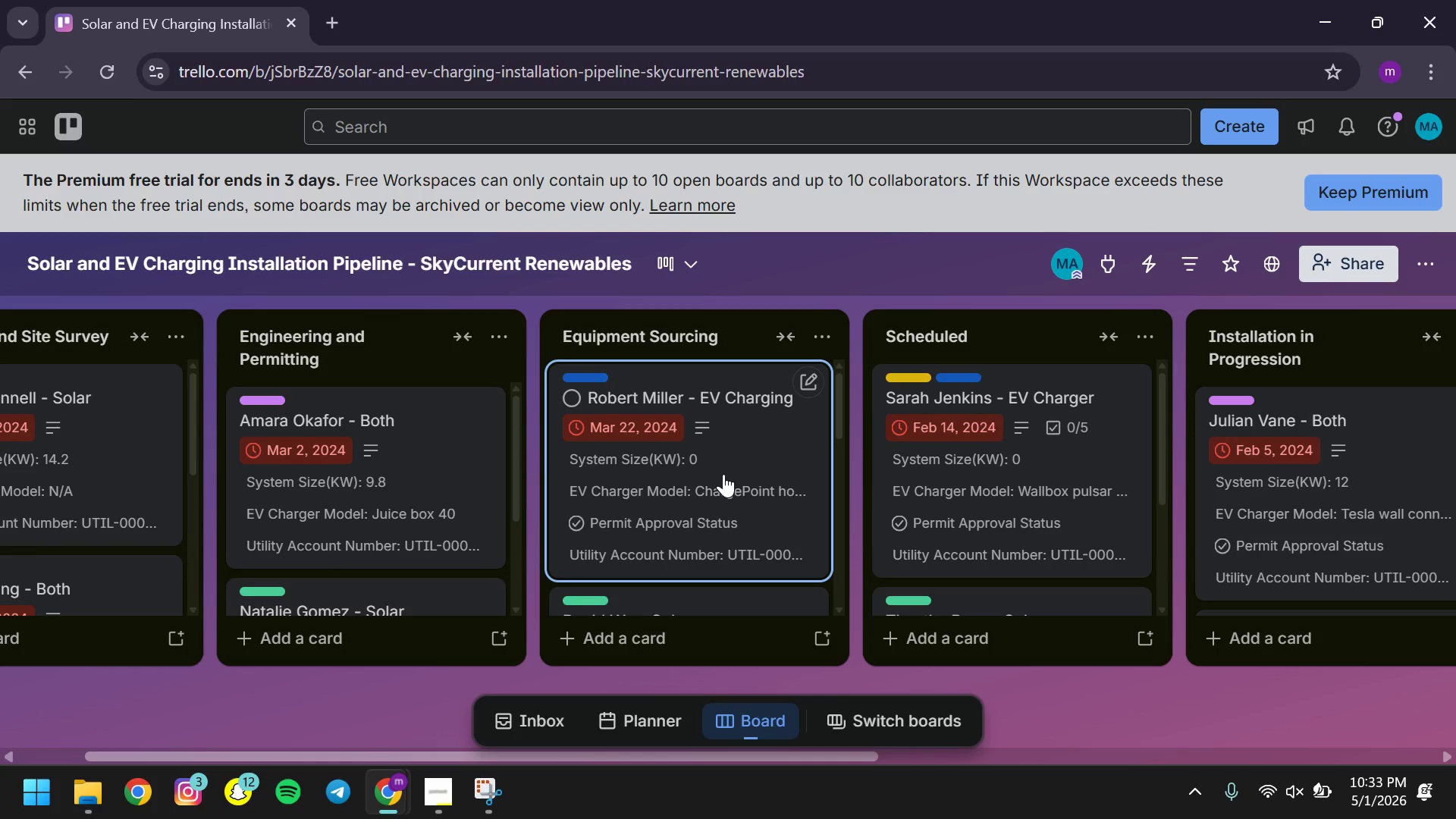 
left_click_drag(start_coordinate=[723, 474], to_coordinate=[1032, 436])
 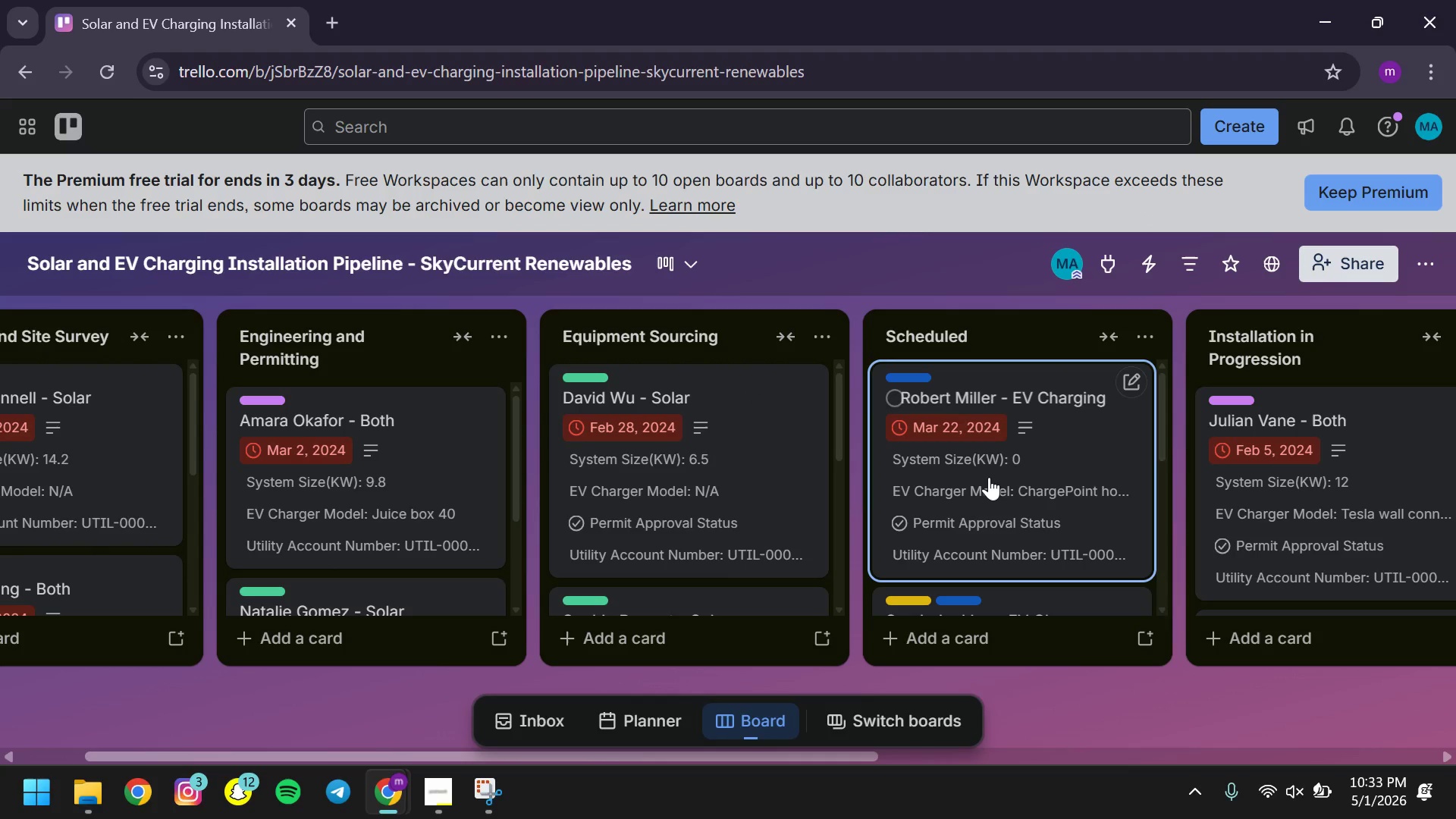 
left_click([989, 477])
 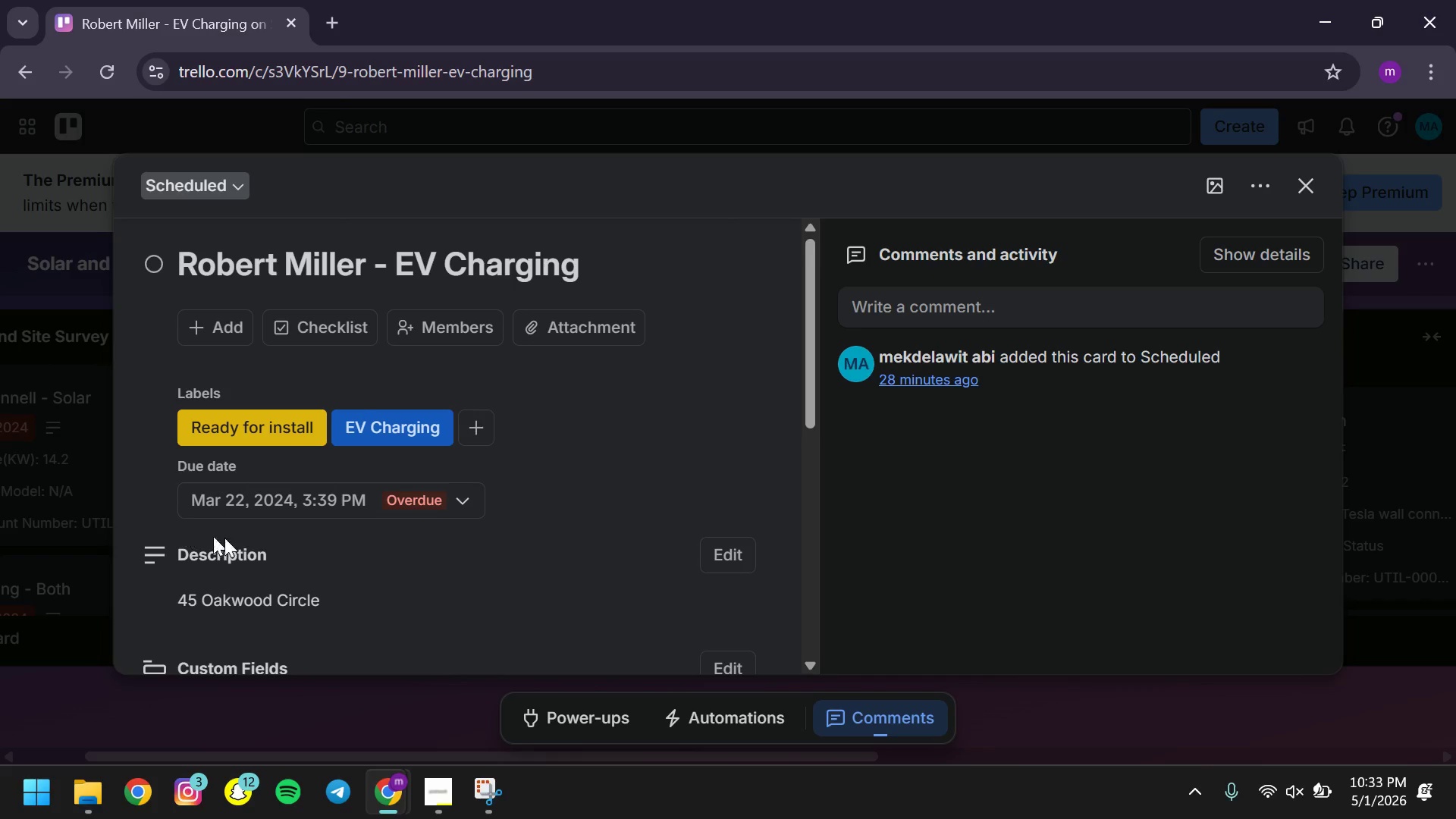 
wait(8.09)
 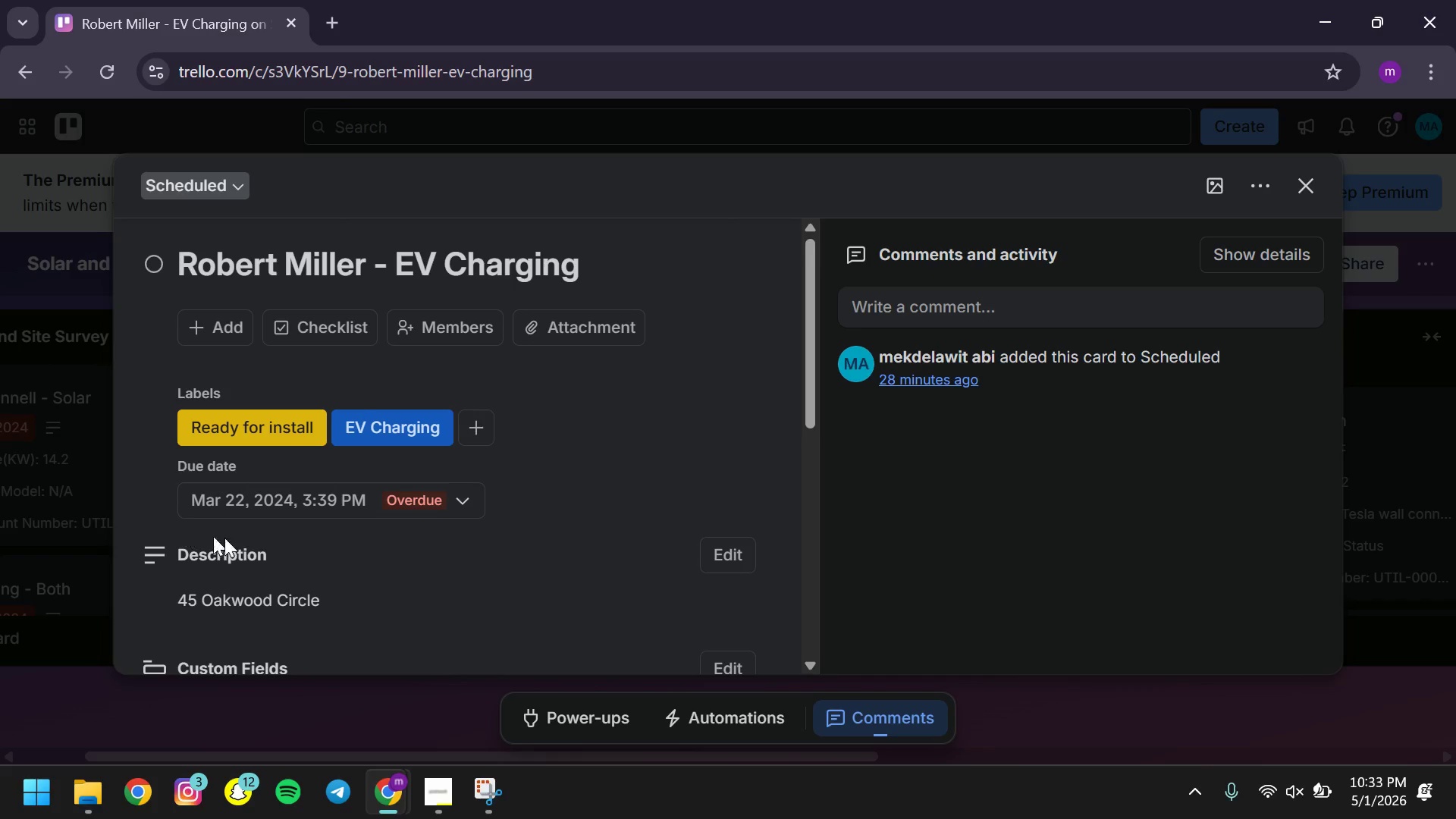 
left_click([1305, 184])
 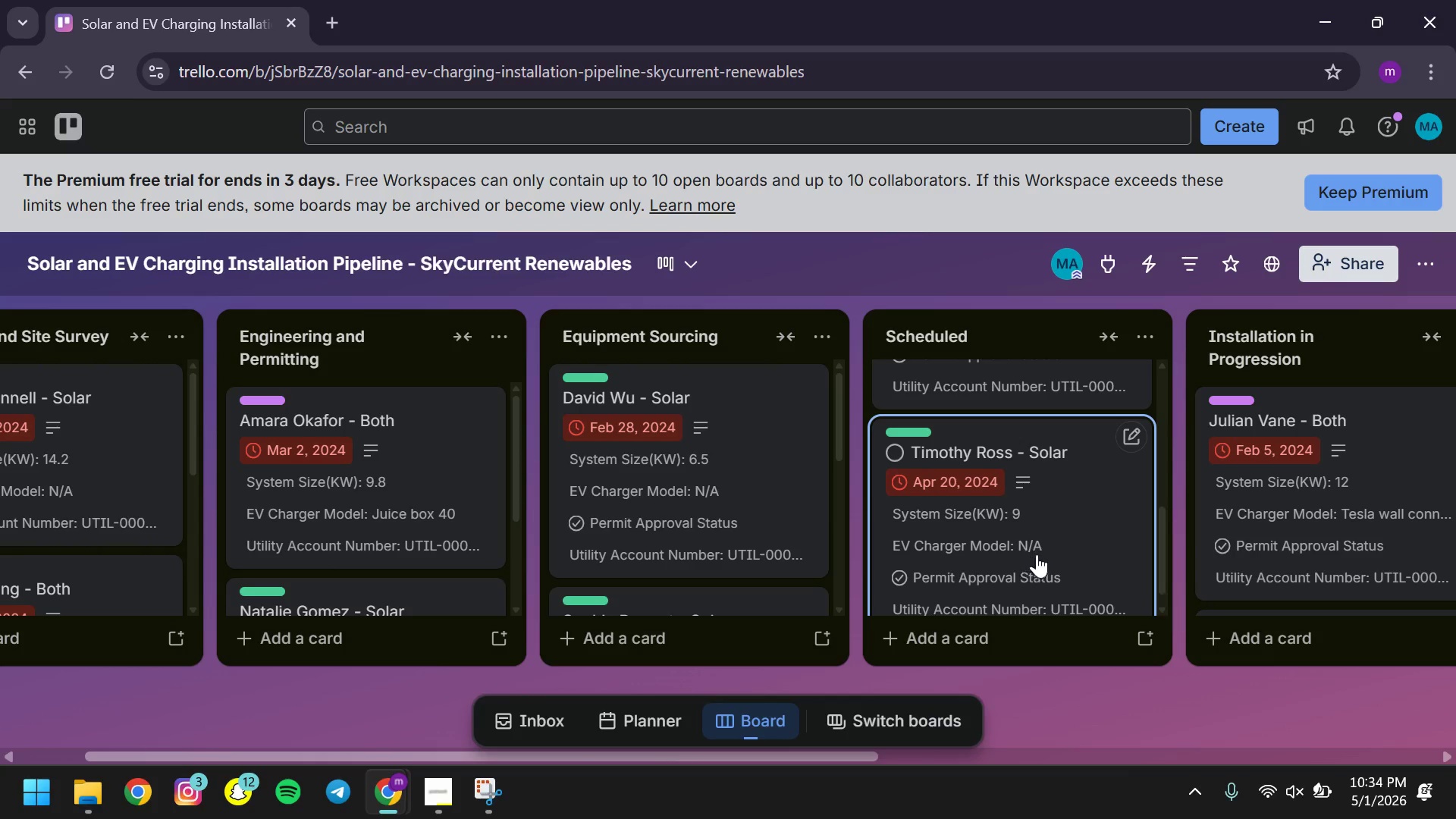 
left_click_drag(start_coordinate=[1019, 532], to_coordinate=[639, 461])
 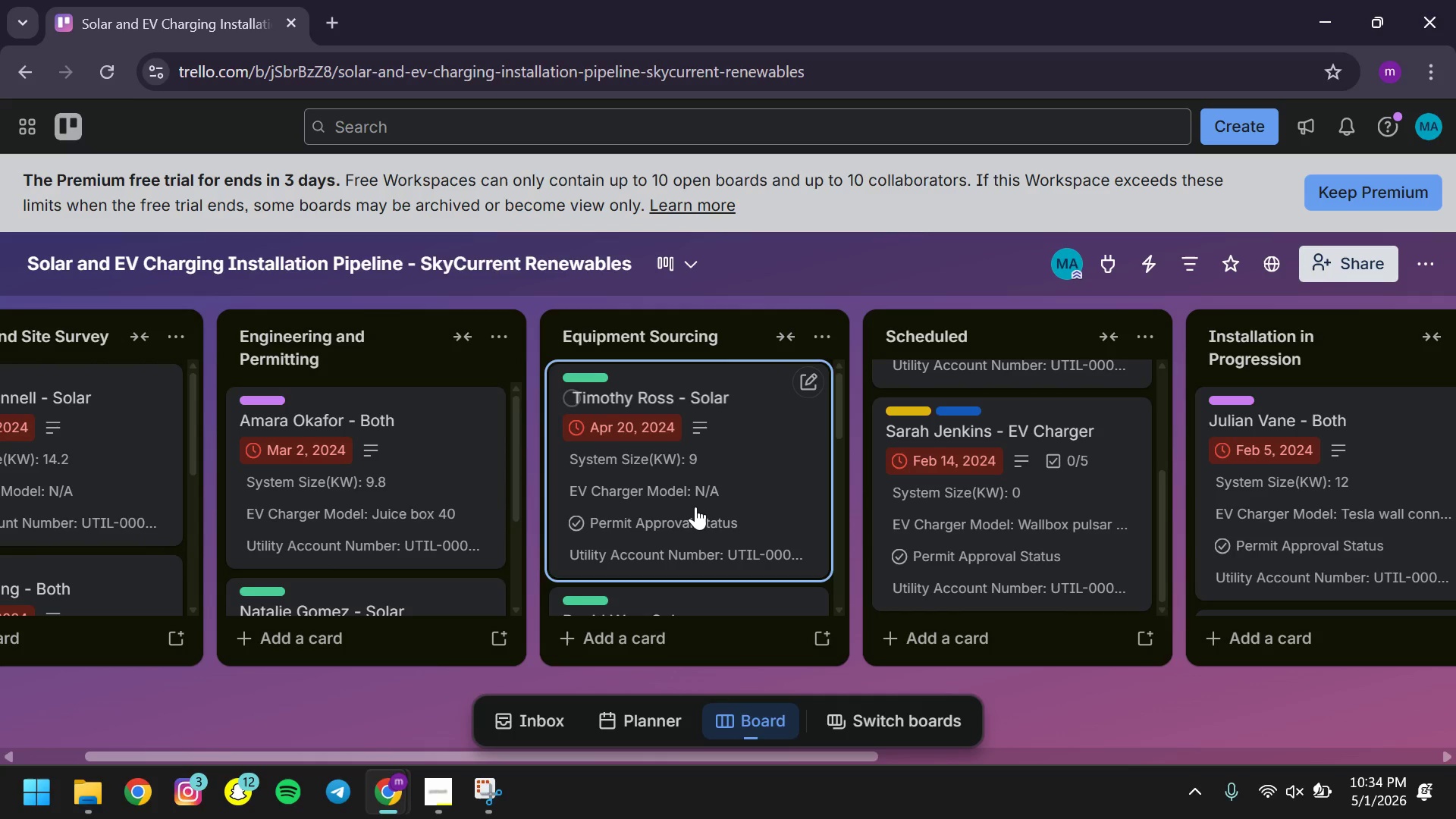 
left_click([695, 507])
 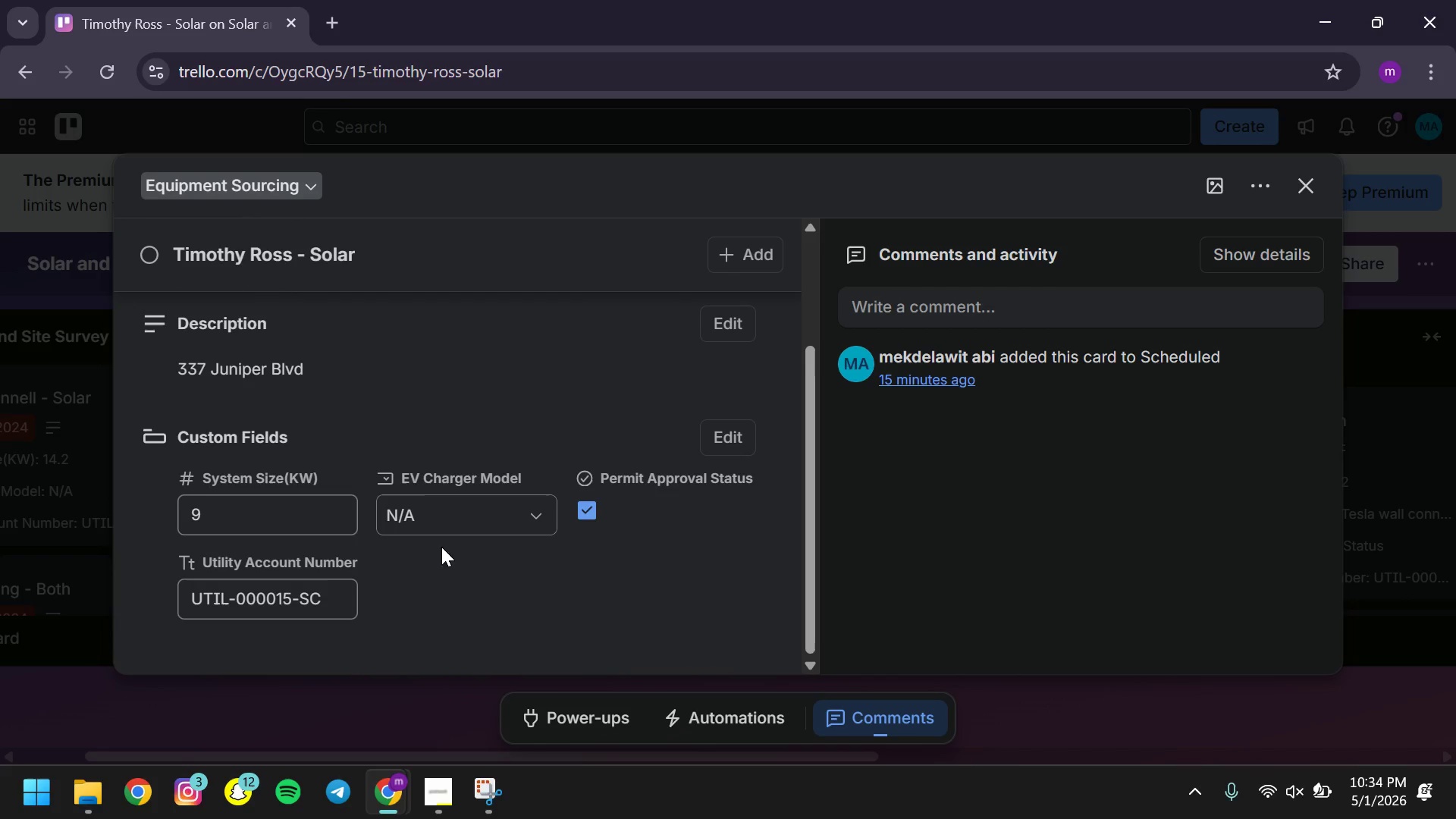 
left_click([1306, 169])
 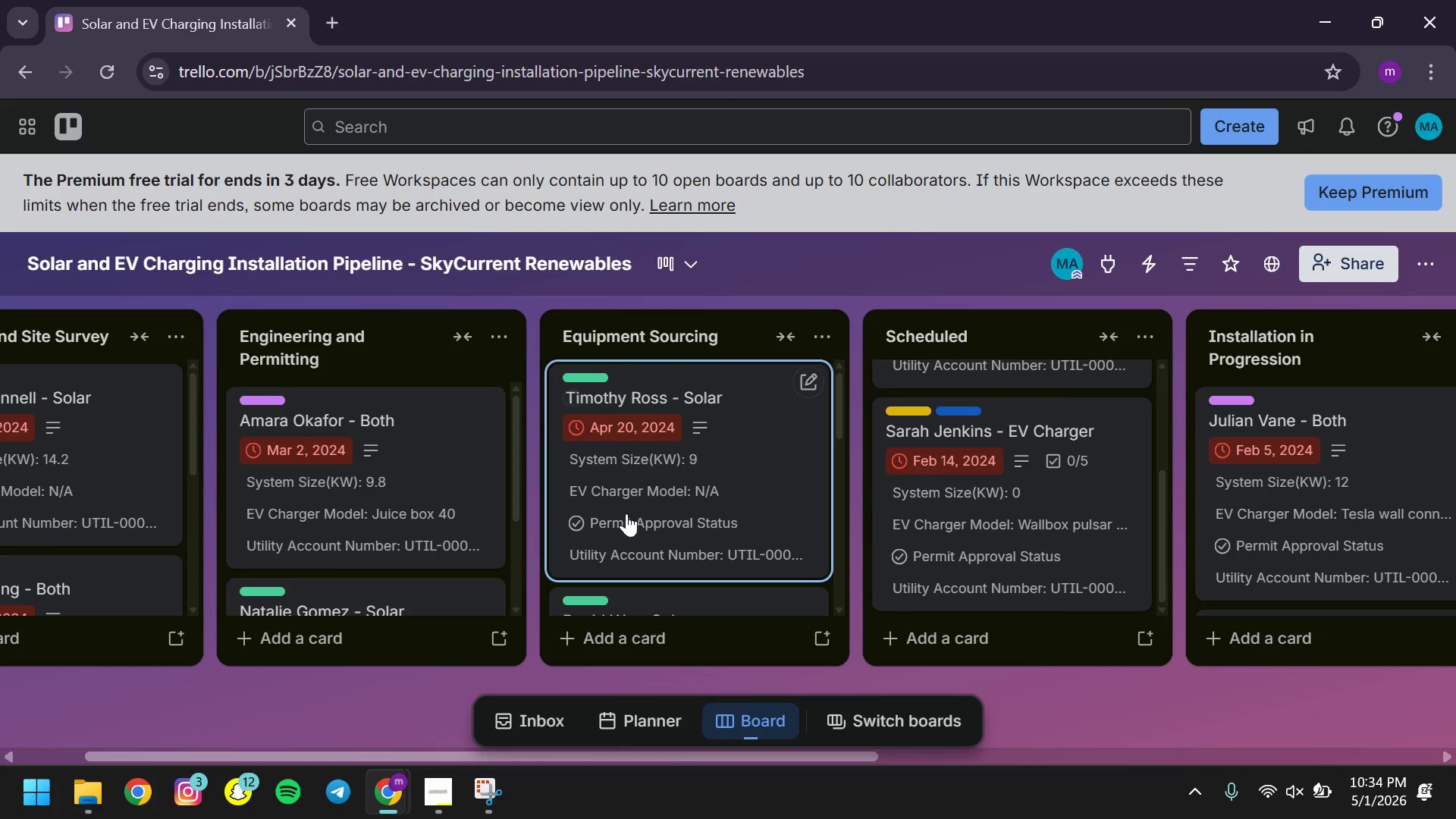 
left_click_drag(start_coordinate=[626, 513], to_coordinate=[996, 554])
 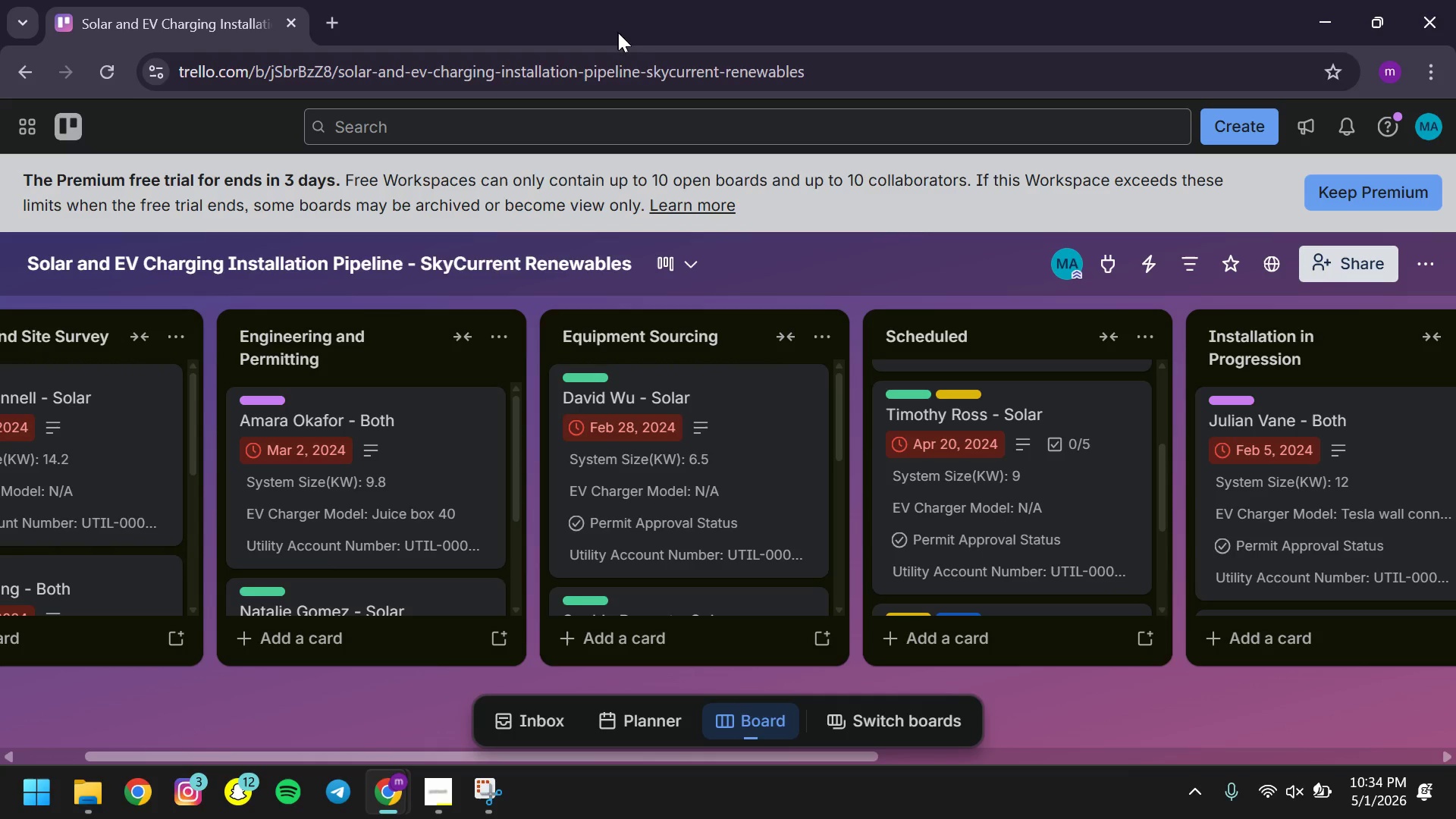 
wait(6.67)
 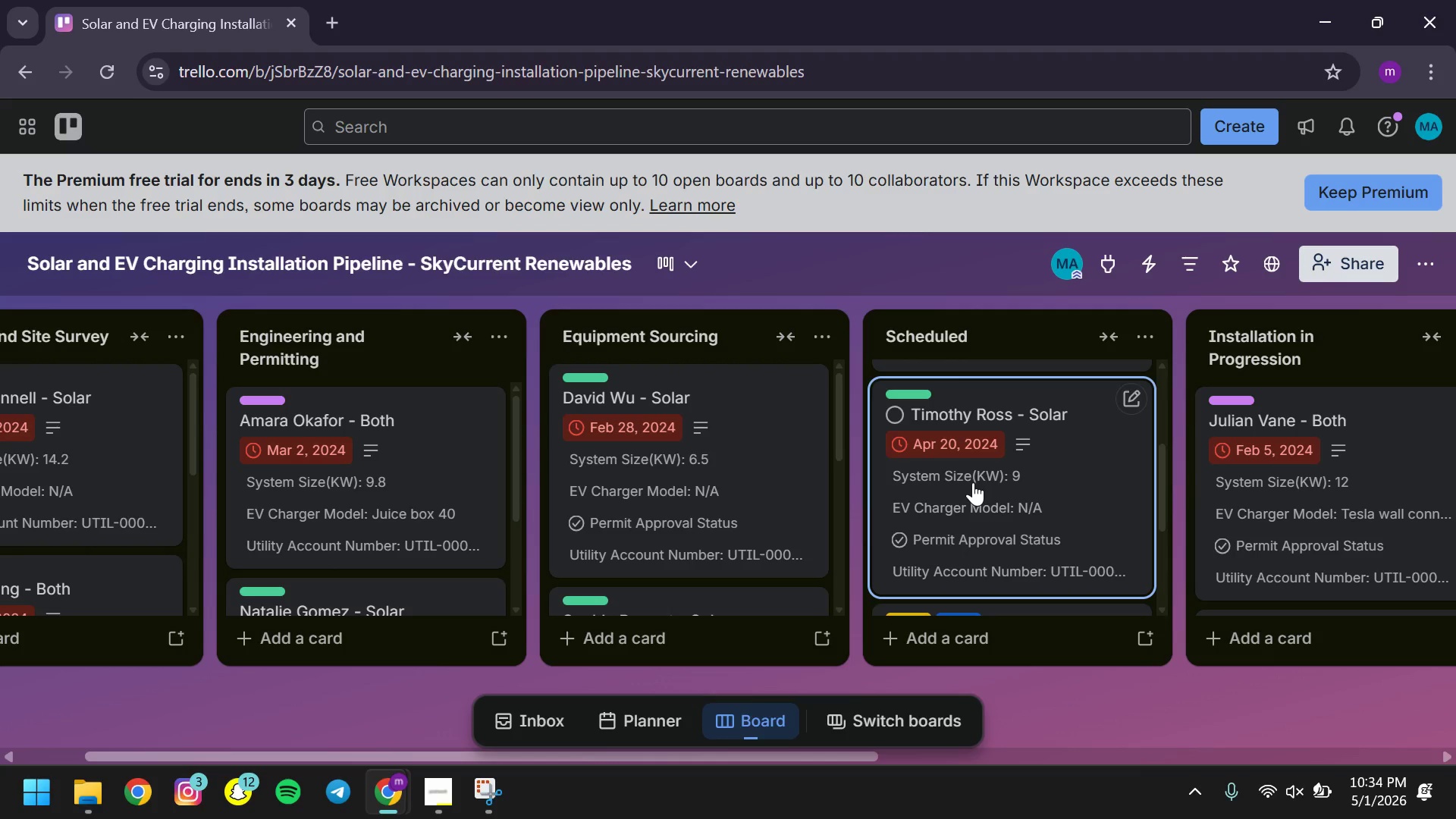 
left_click([646, 44])
 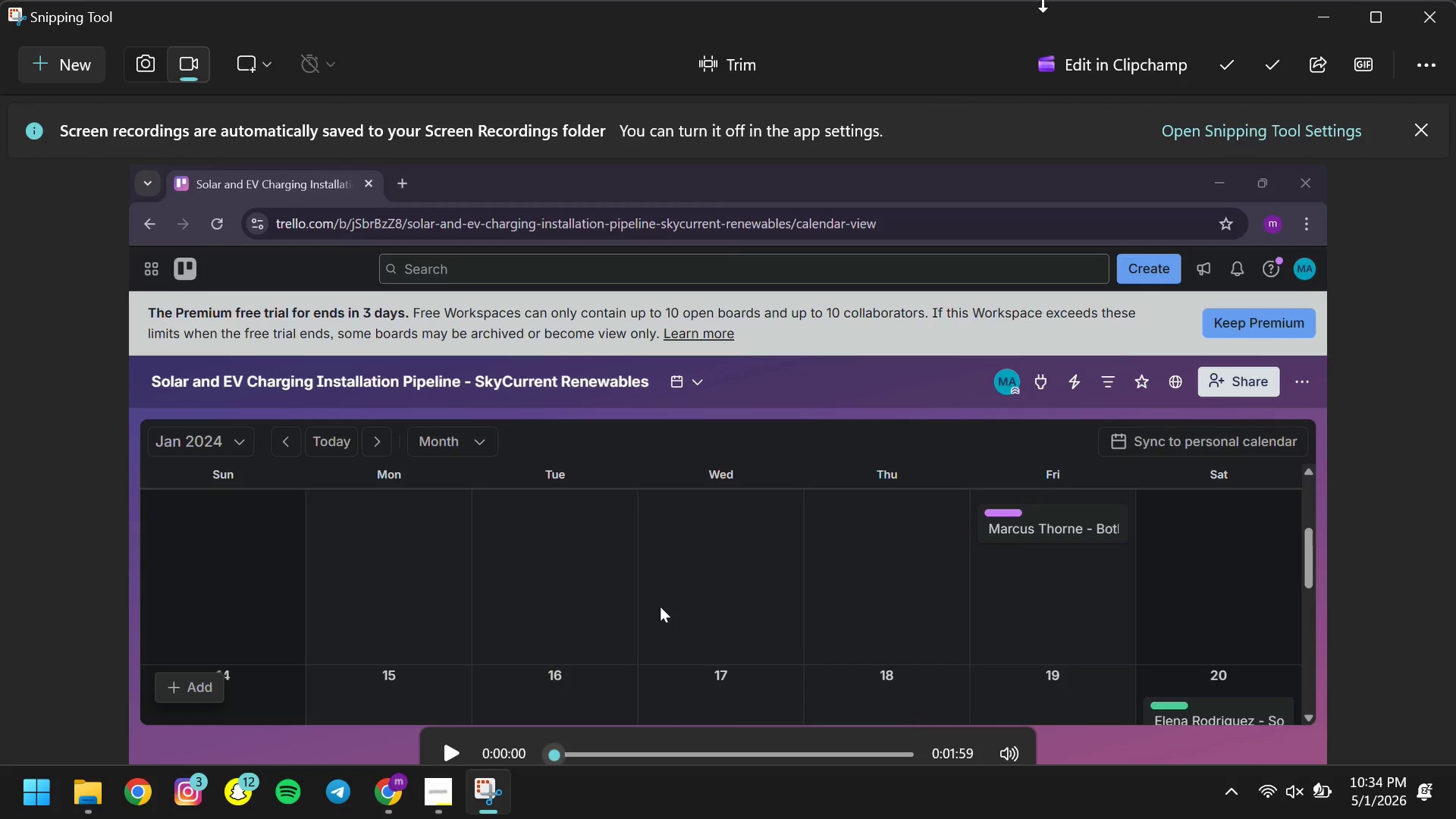 
left_click([1325, 8])
 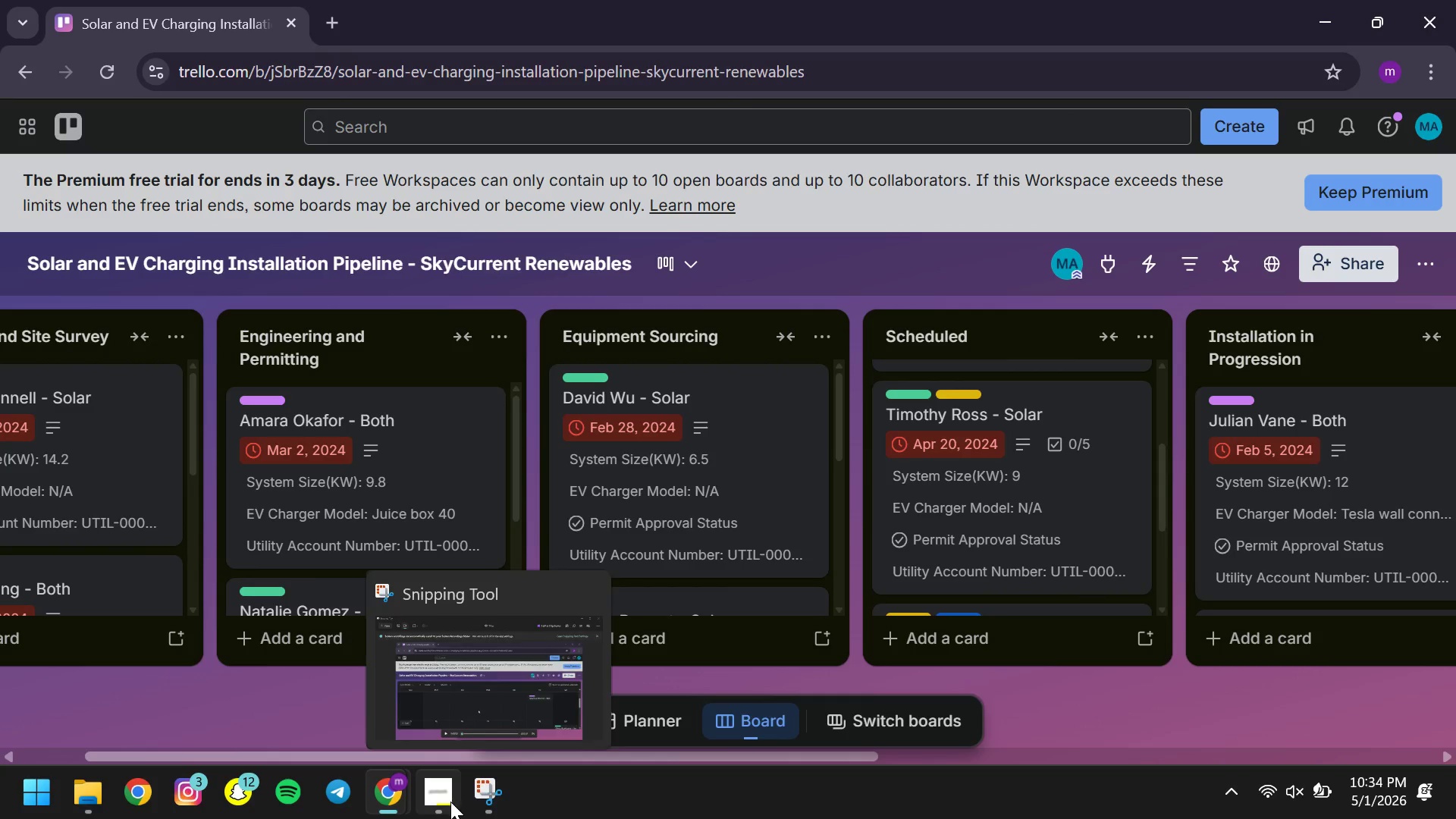 
left_click([450, 802])